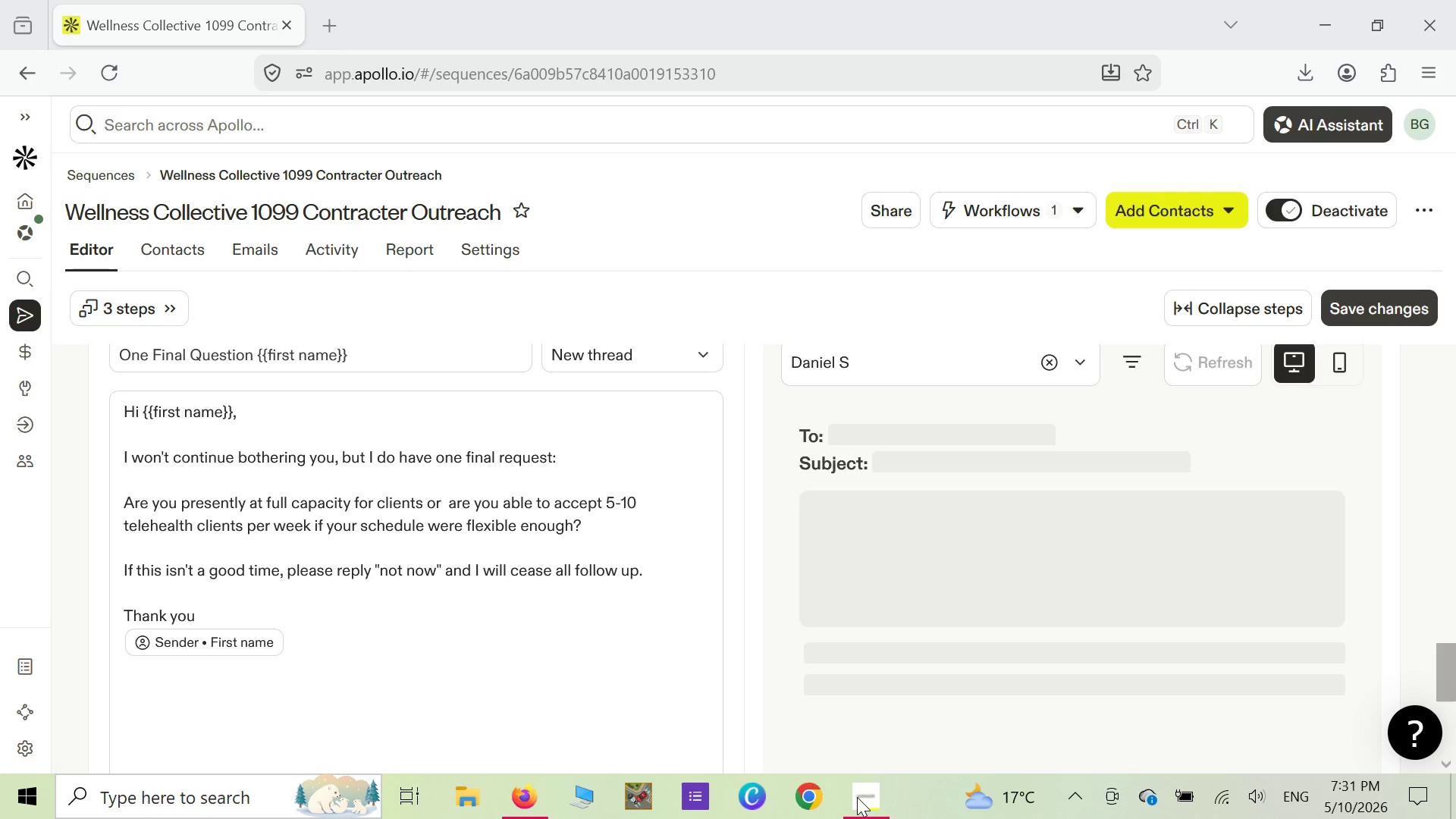 
wait(10.97)
 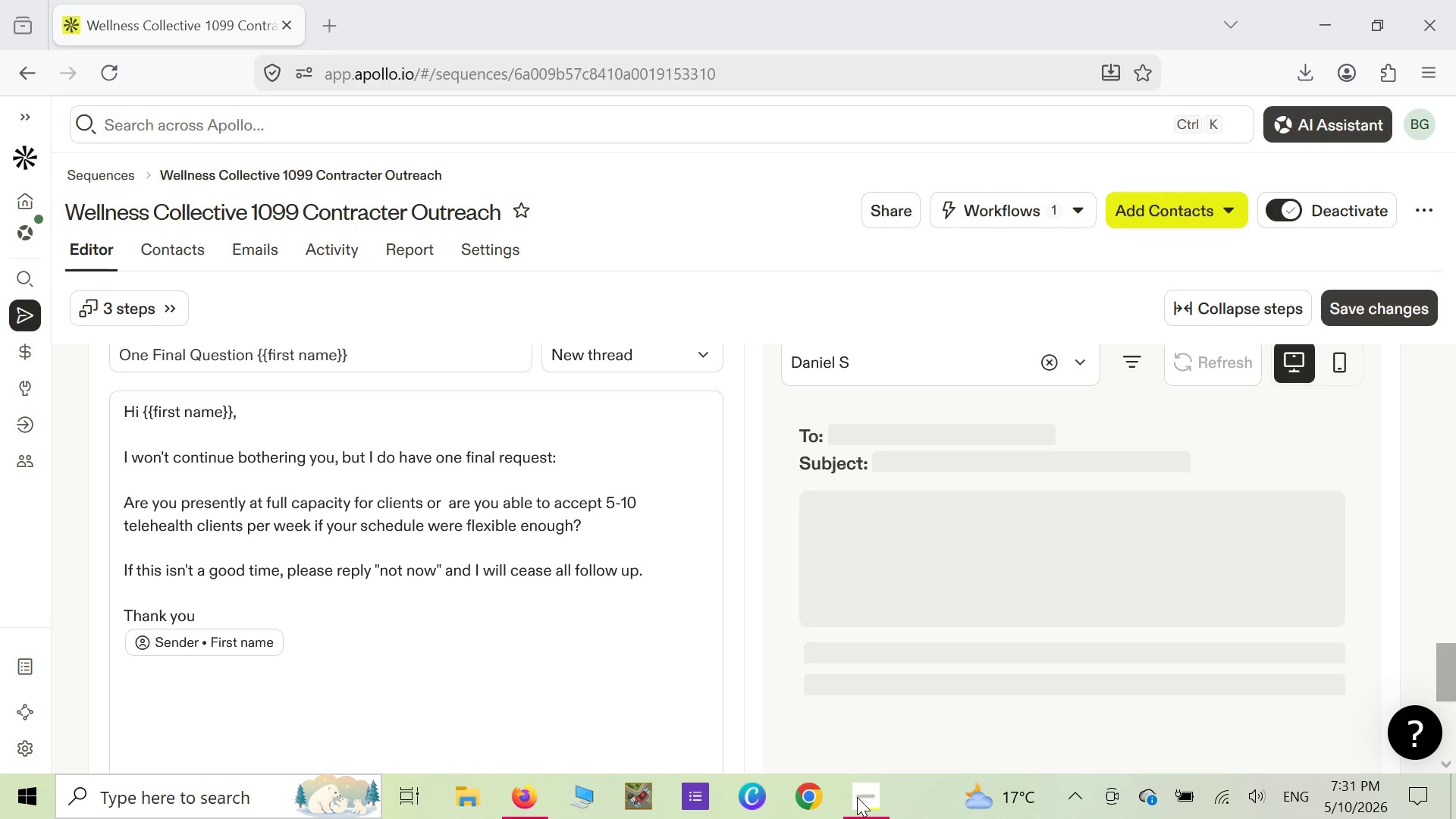 
left_click([494, 177])
 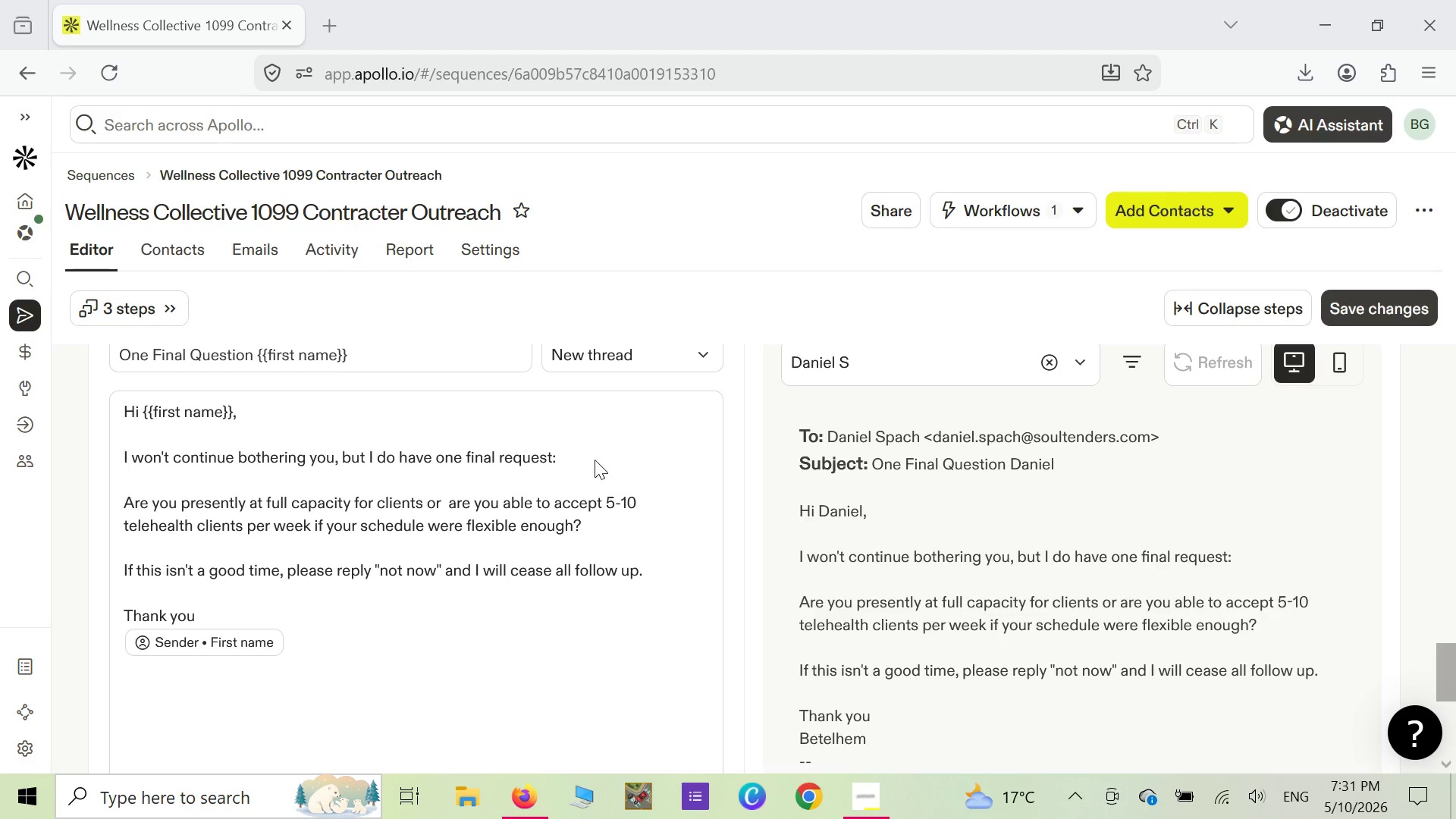 
left_click([595, 461])
 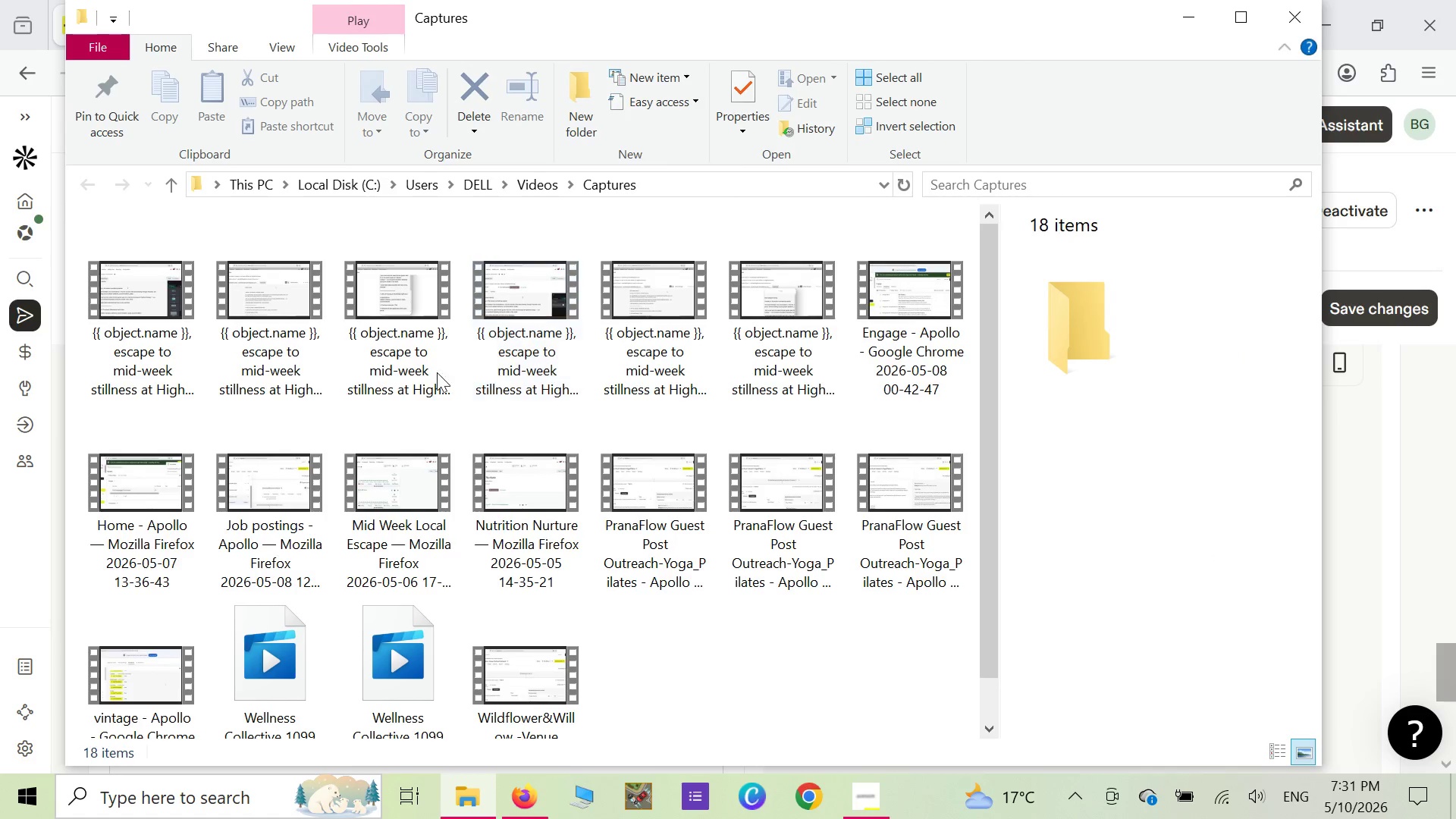 
wait(5.68)
 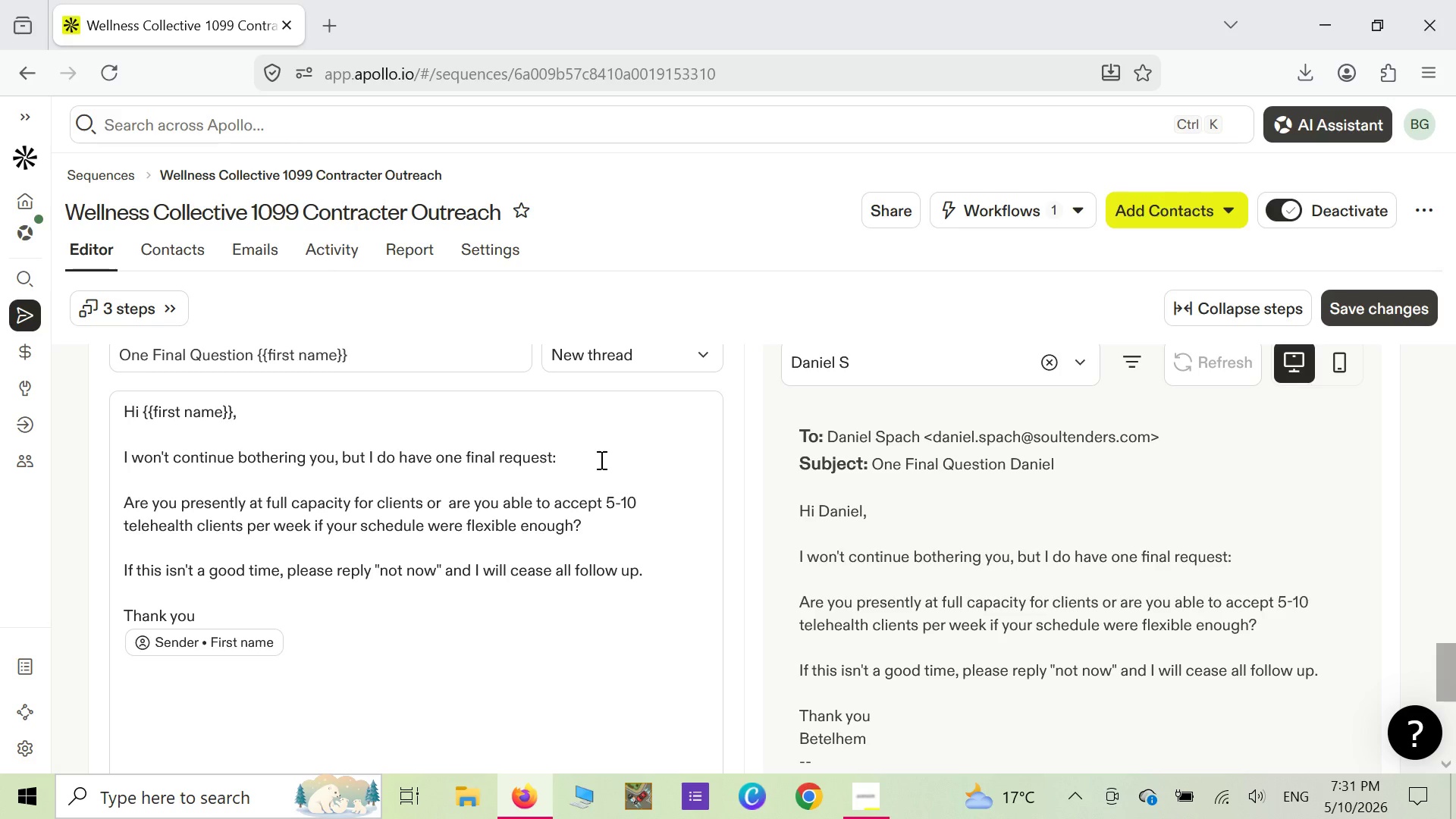 
mouse_move([482, 649])
 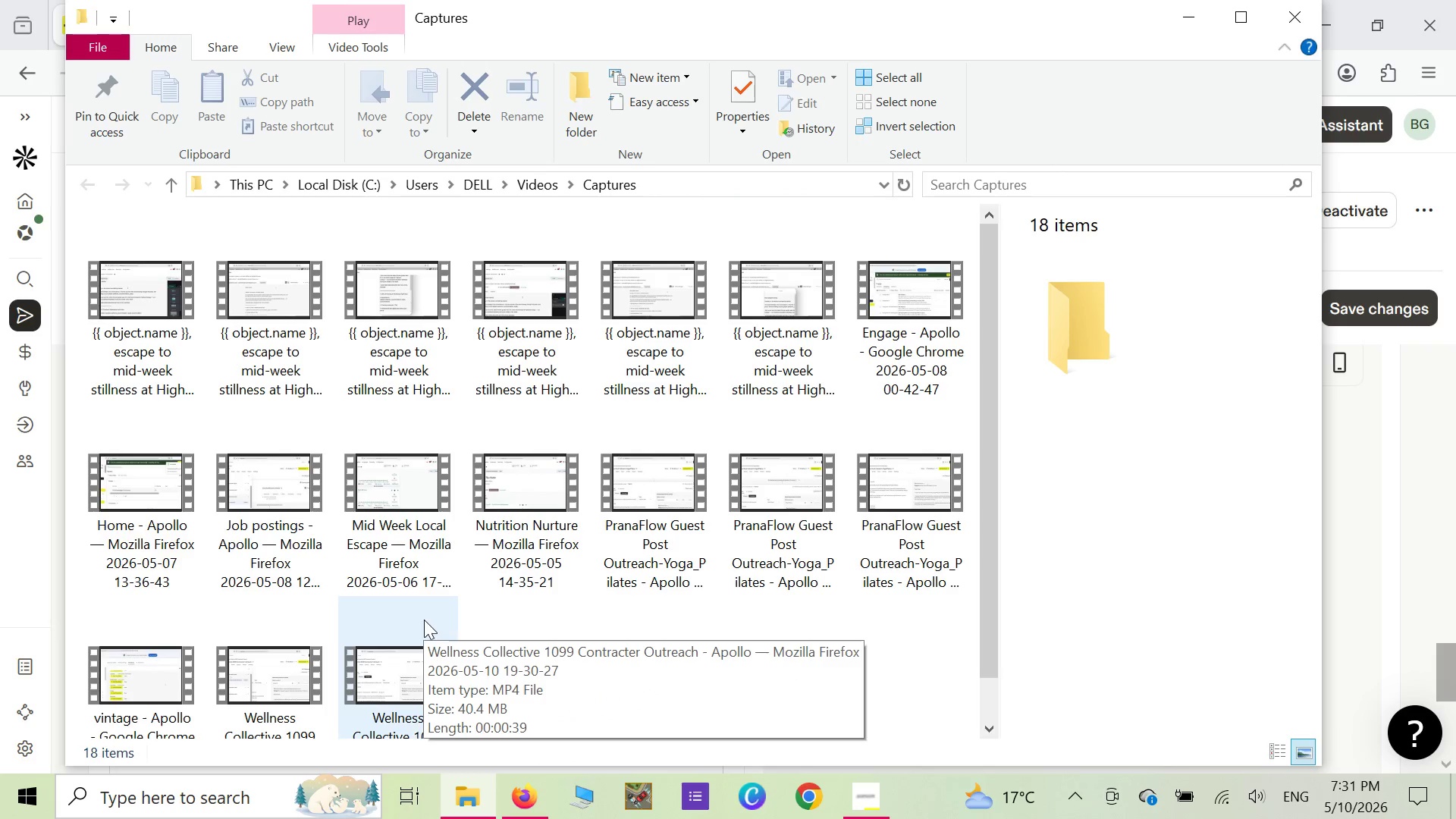 
right_click([424, 620])
 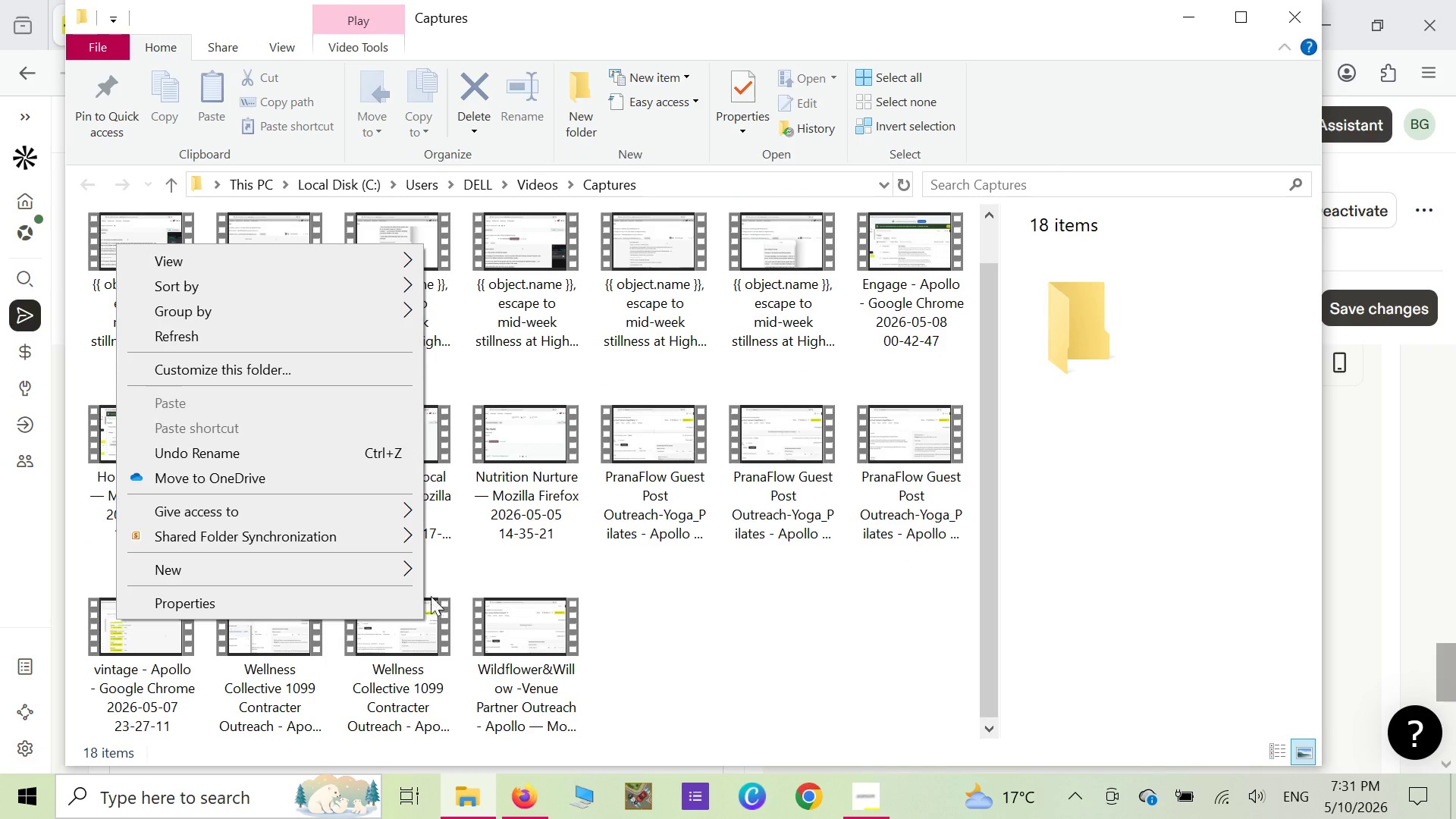 
left_click([431, 585])
 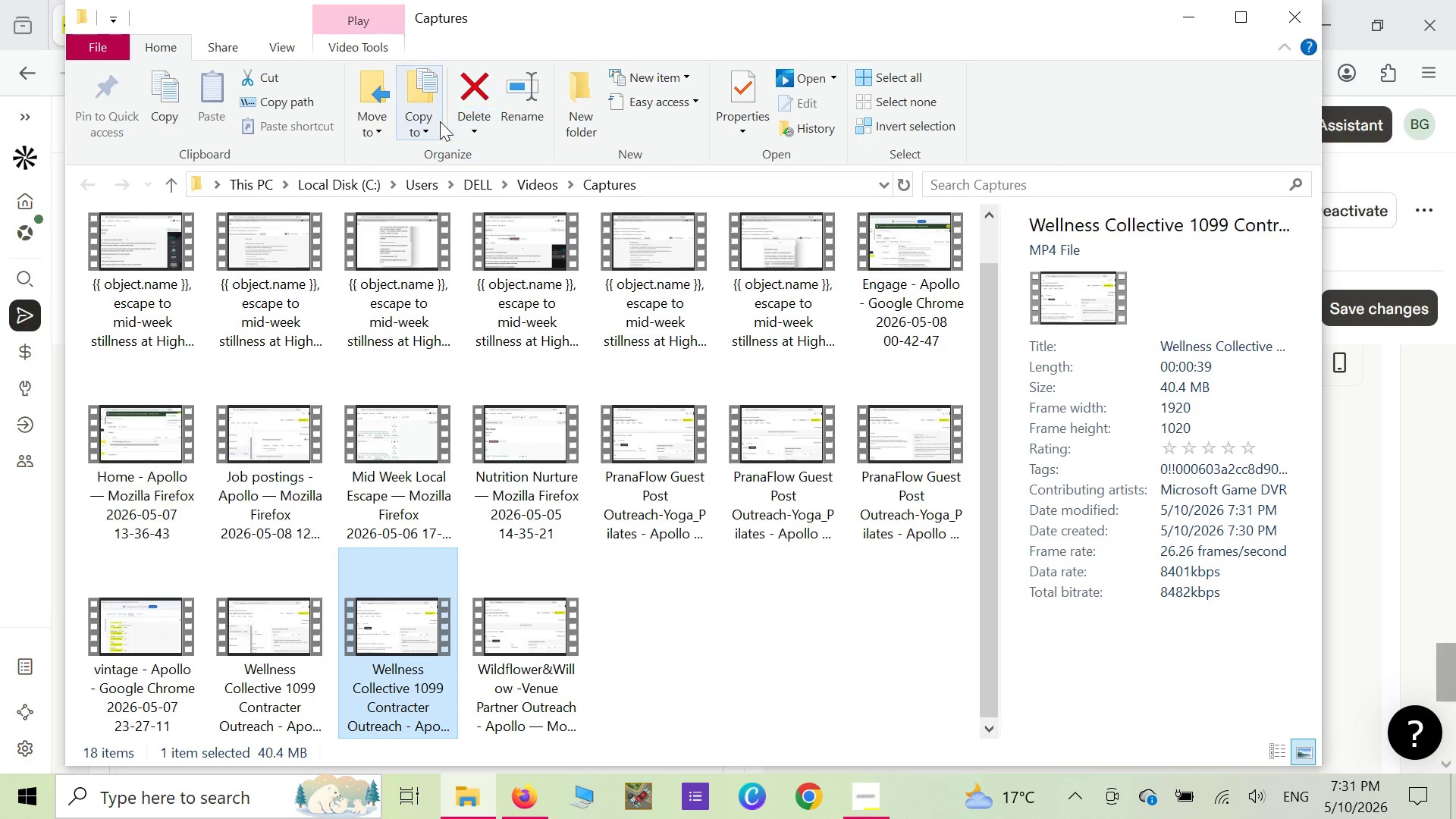 
left_click([431, 133])
 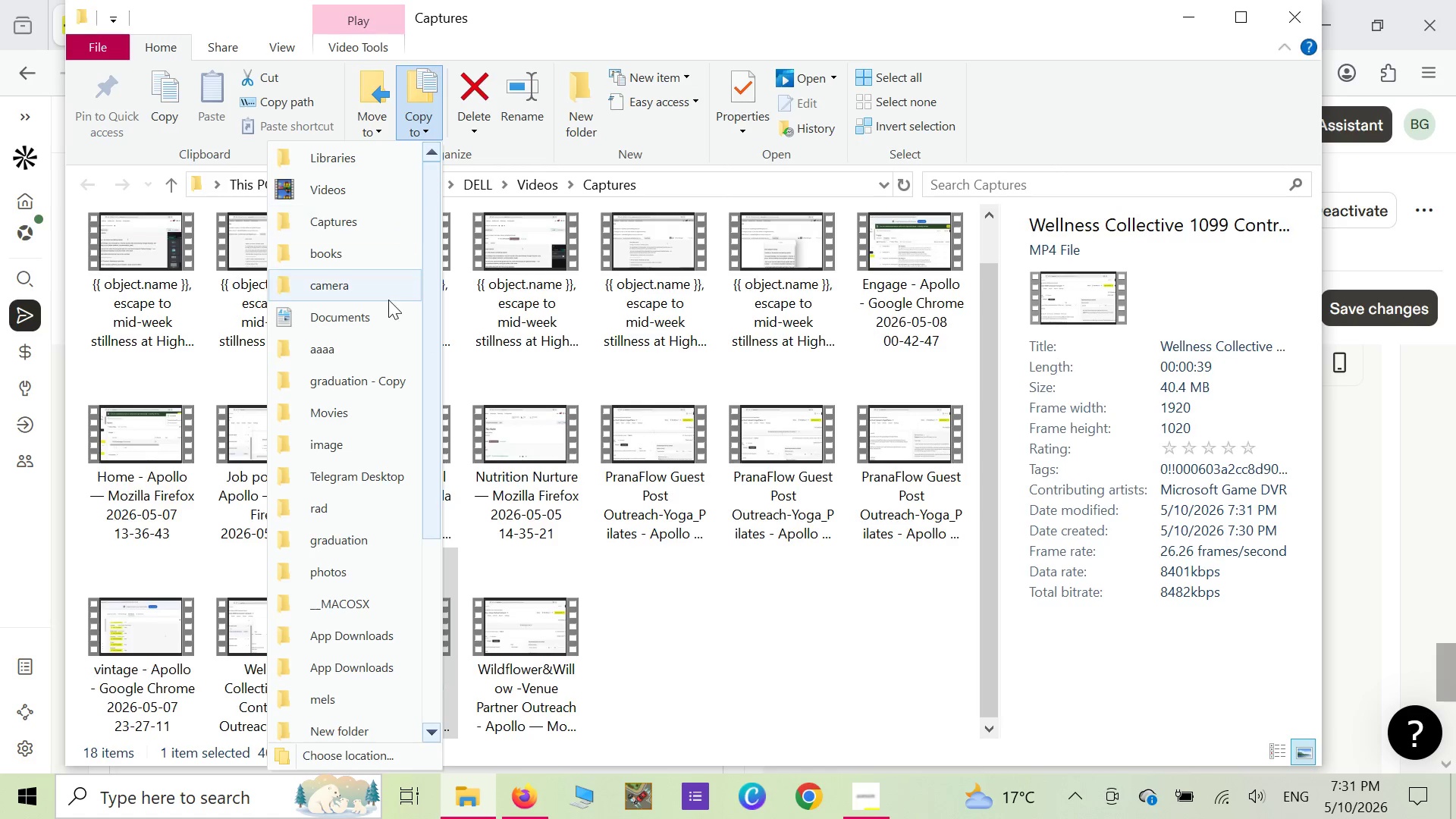 
scroll: coordinate [388, 300], scroll_direction: down, amount: 8.0
 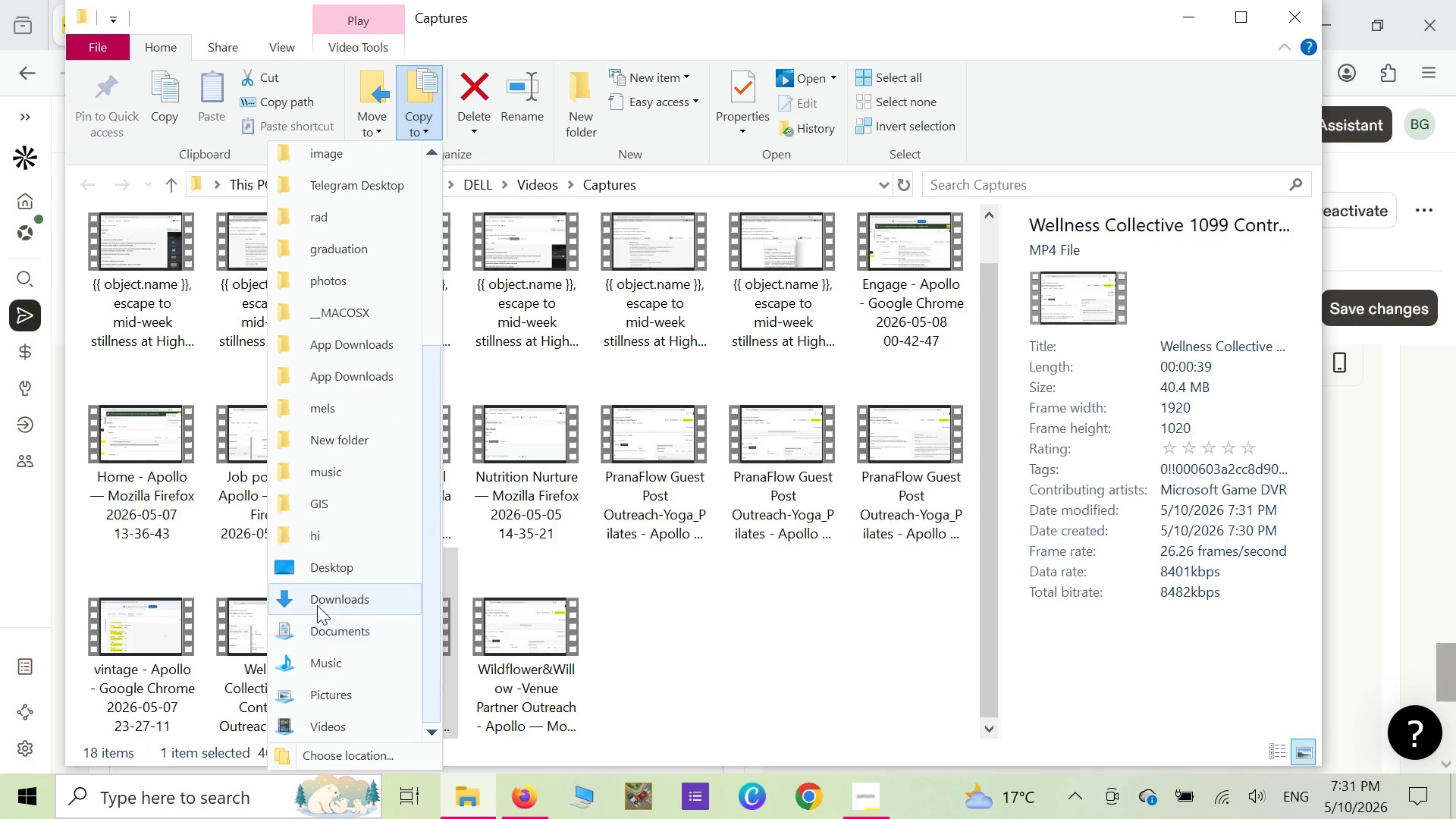 
left_click([318, 598])
 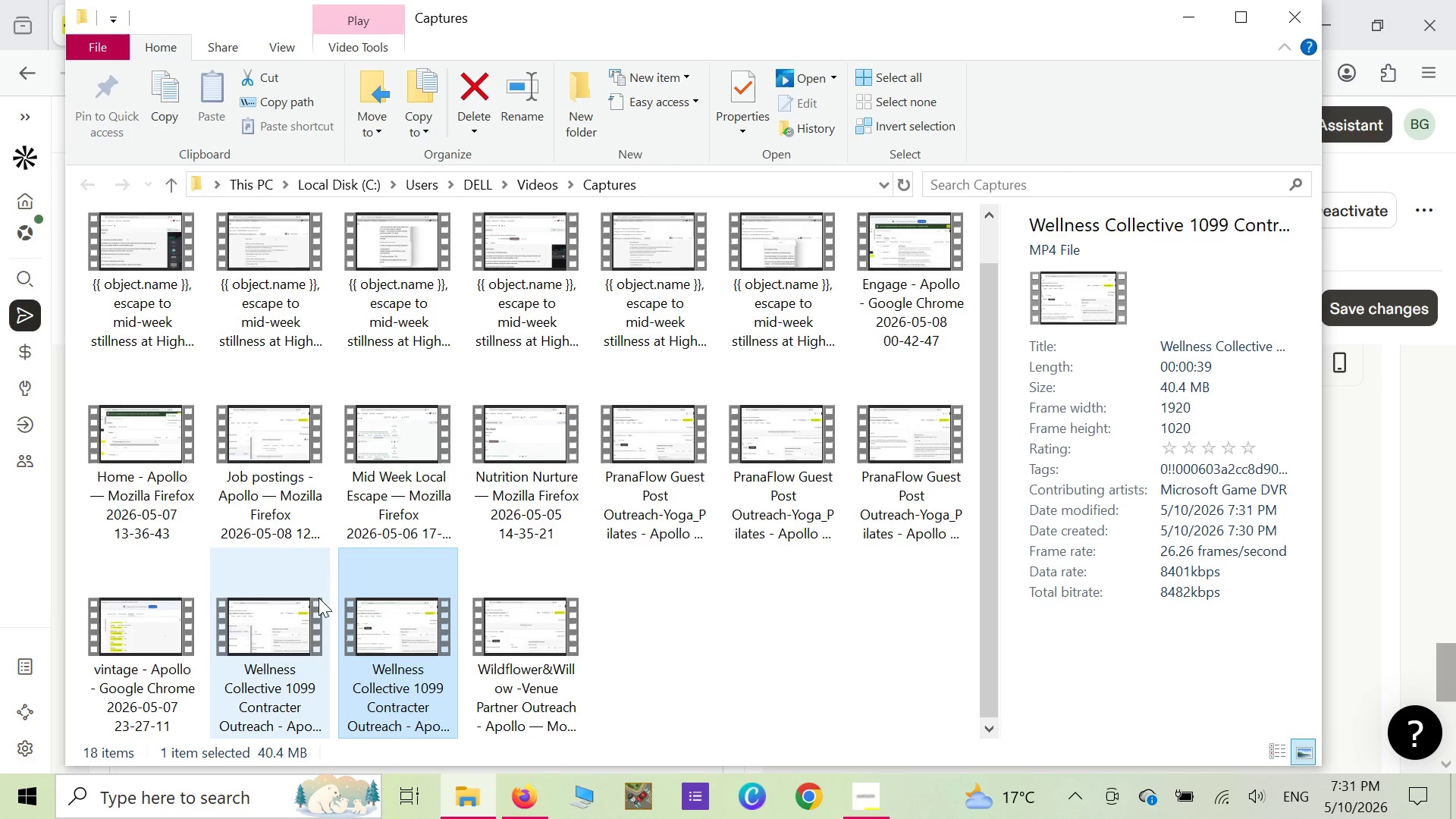 
mouse_move([413, 577])
 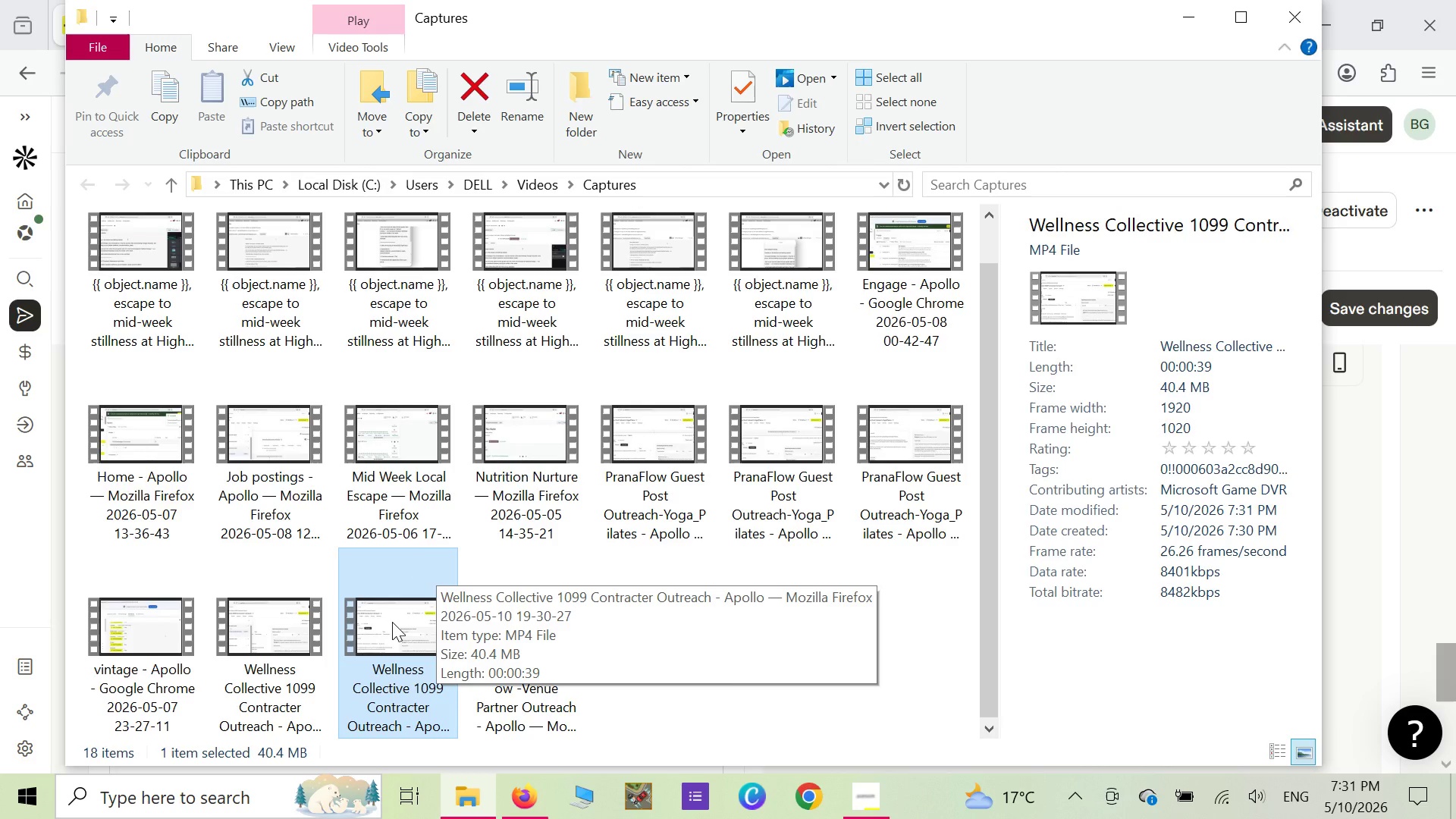 
wait(8.31)
 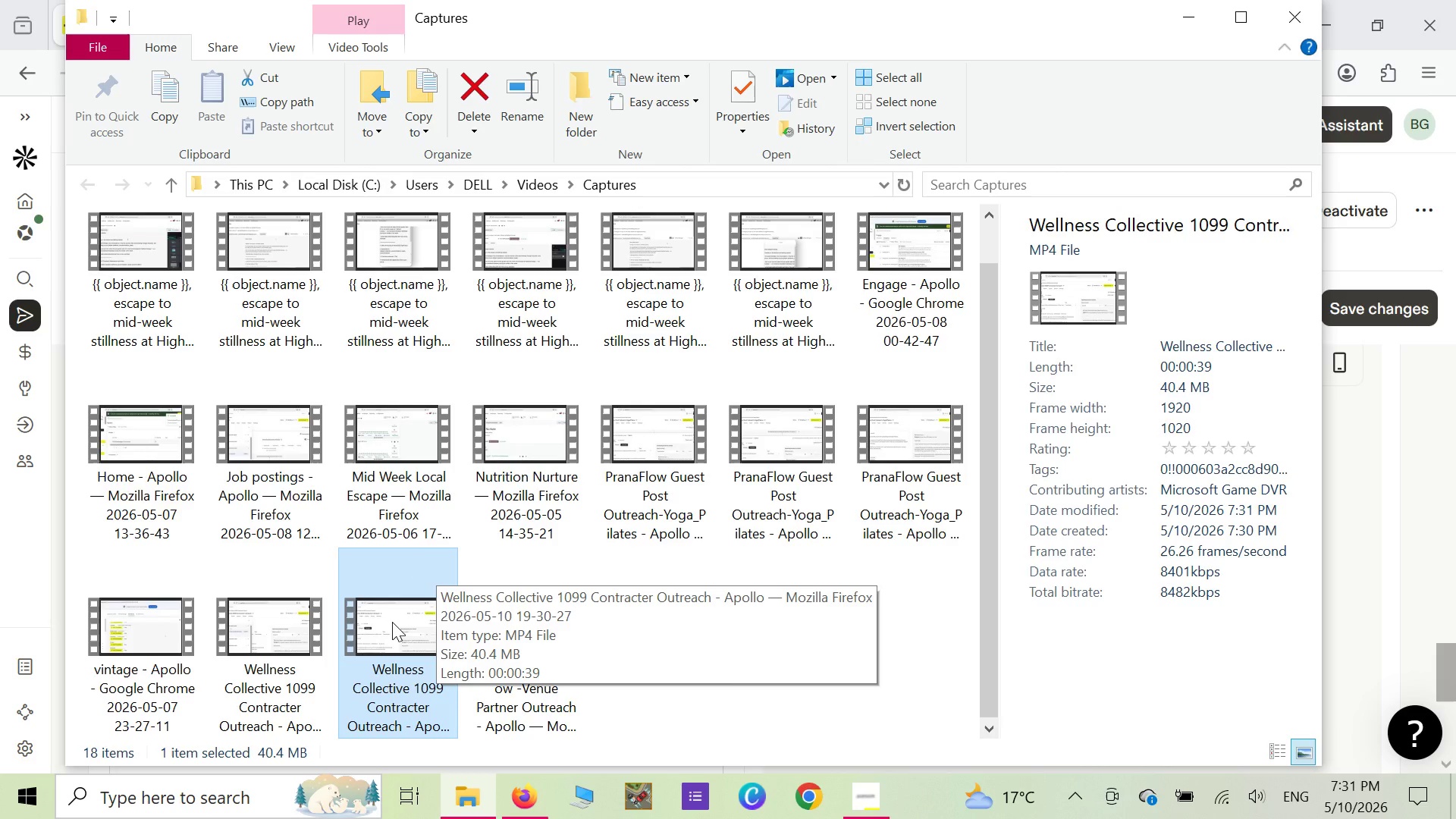 
left_click([434, 128])
 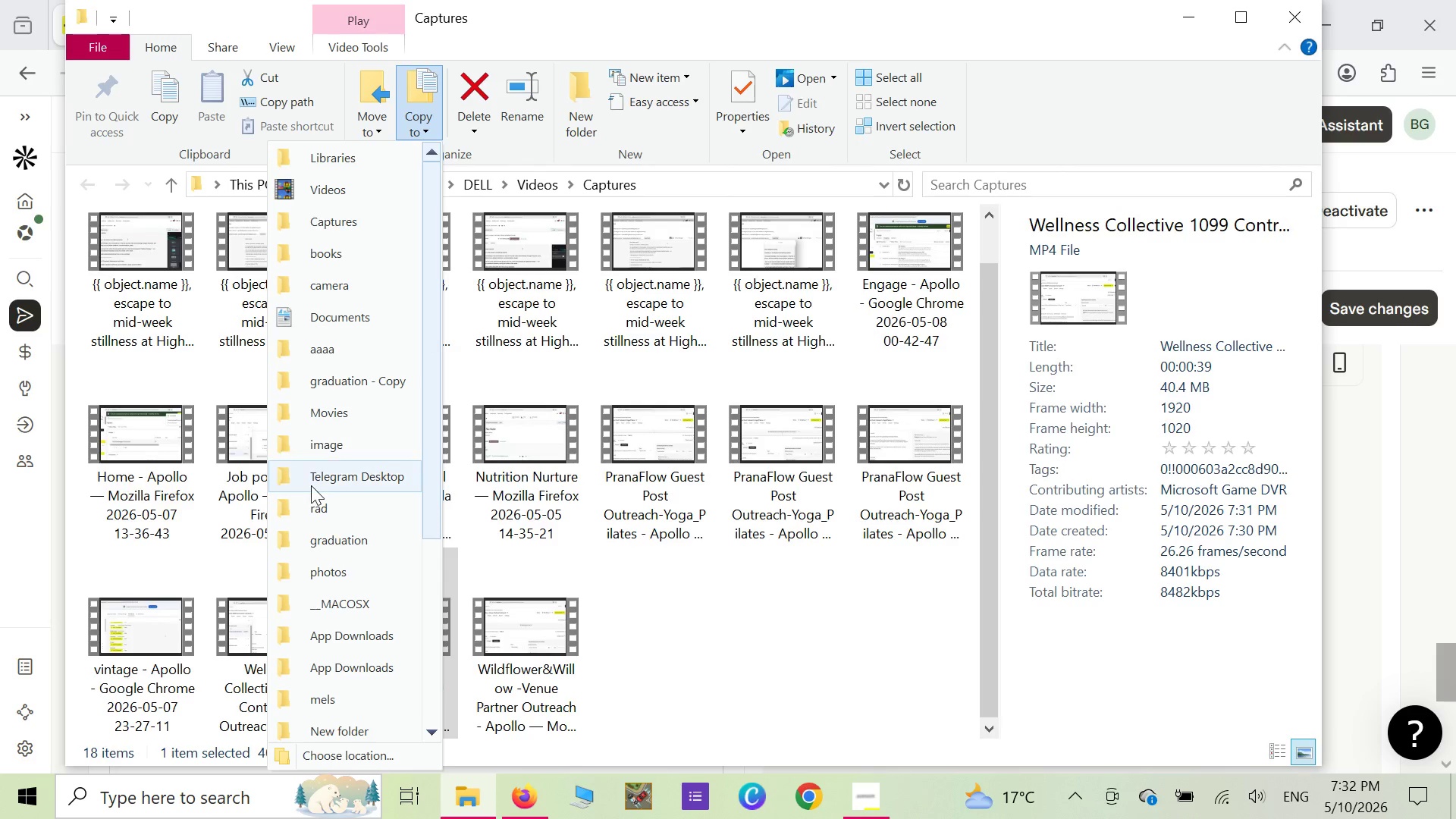 
scroll: coordinate [312, 491], scroll_direction: down, amount: 9.0
 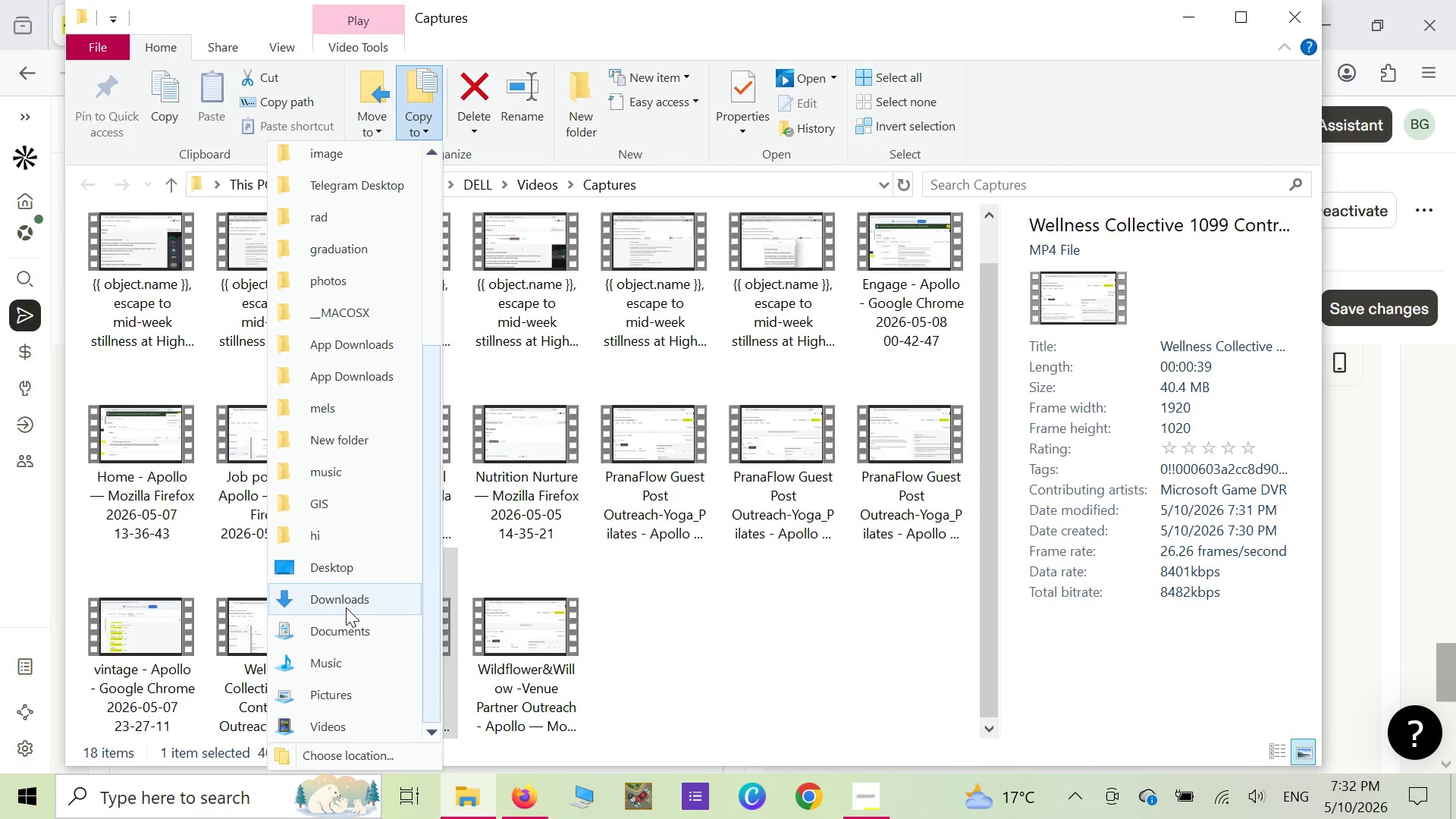 
left_click([346, 607])
 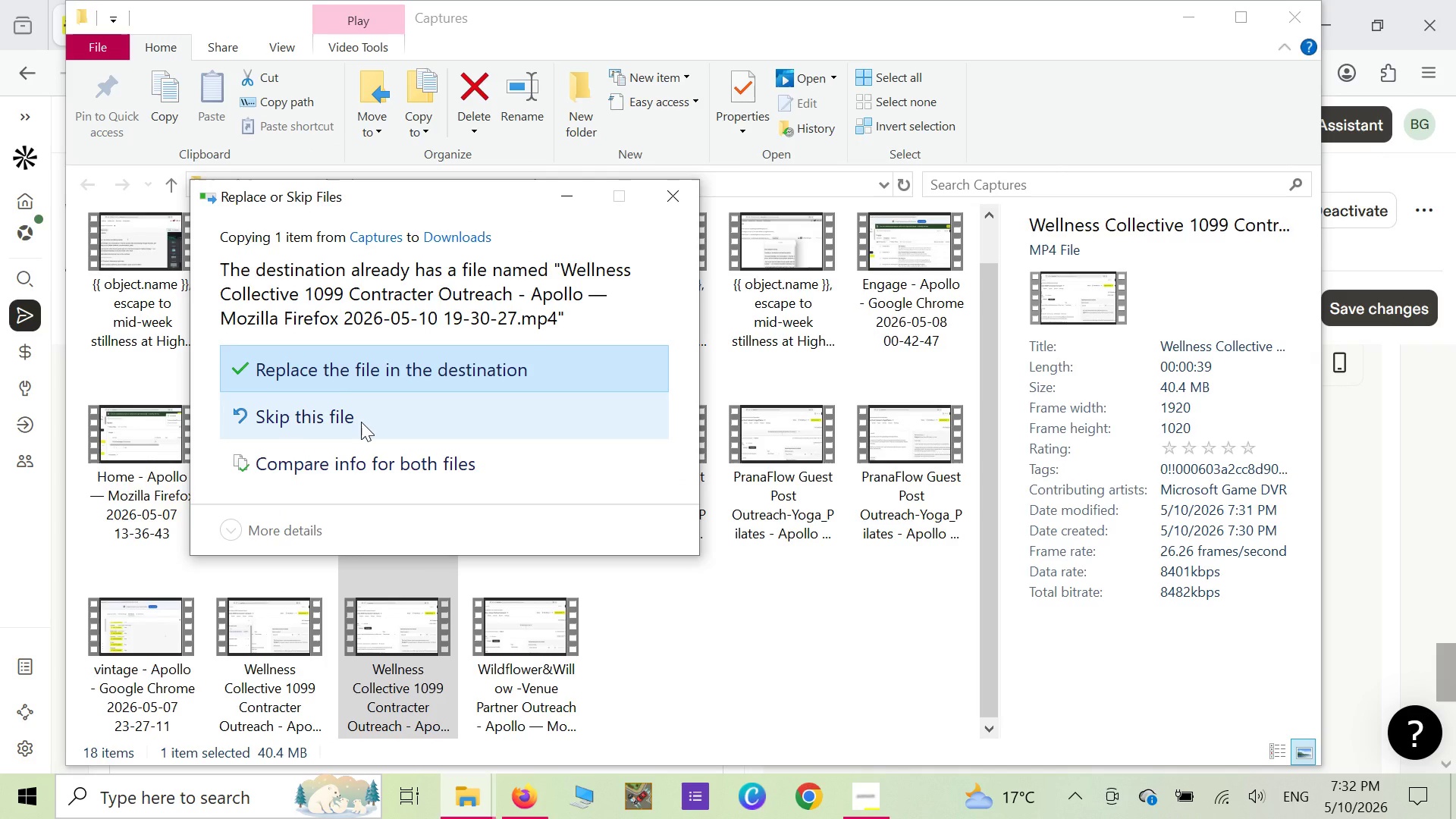 
wait(5.5)
 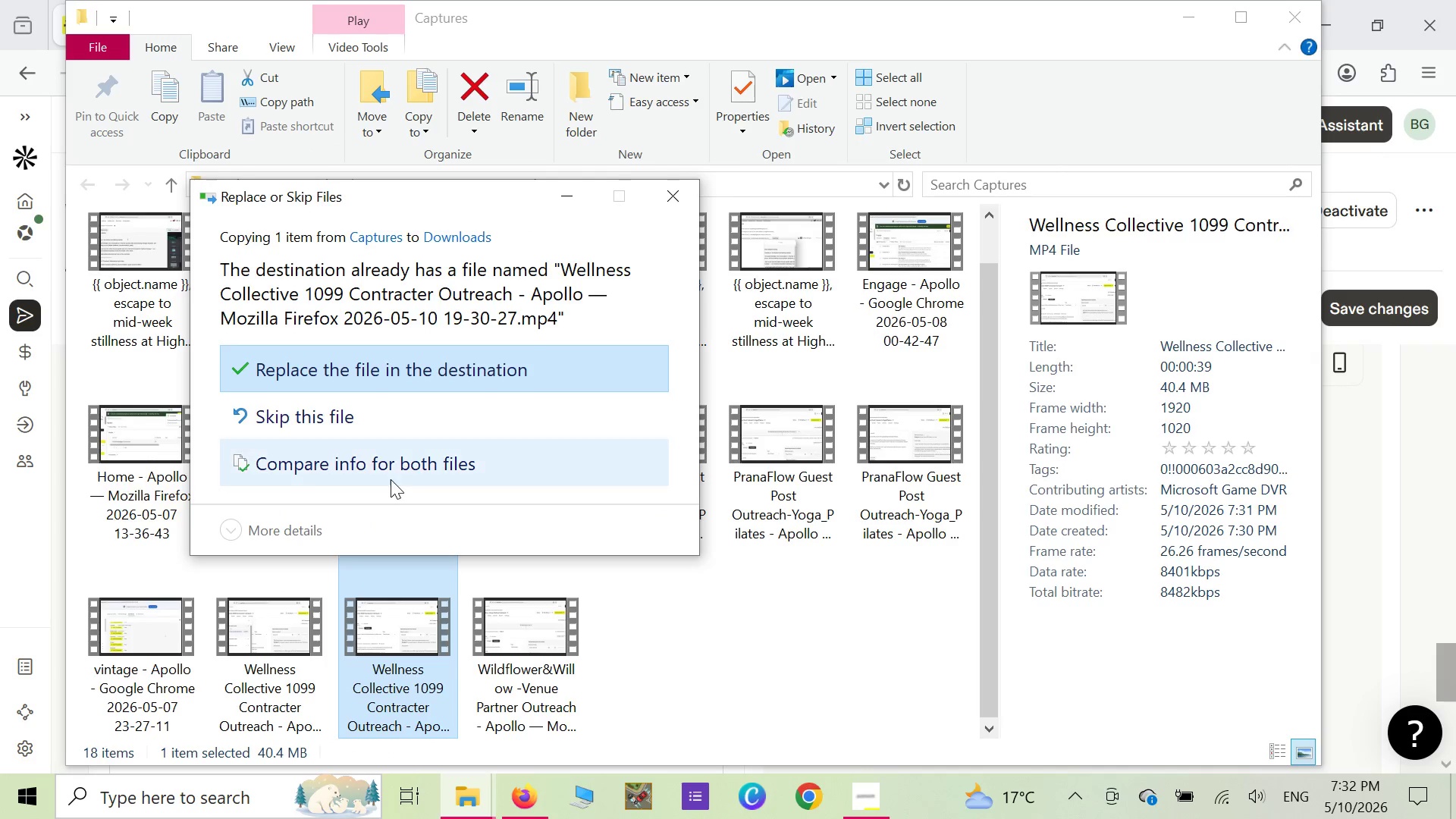 
left_click([361, 422])
 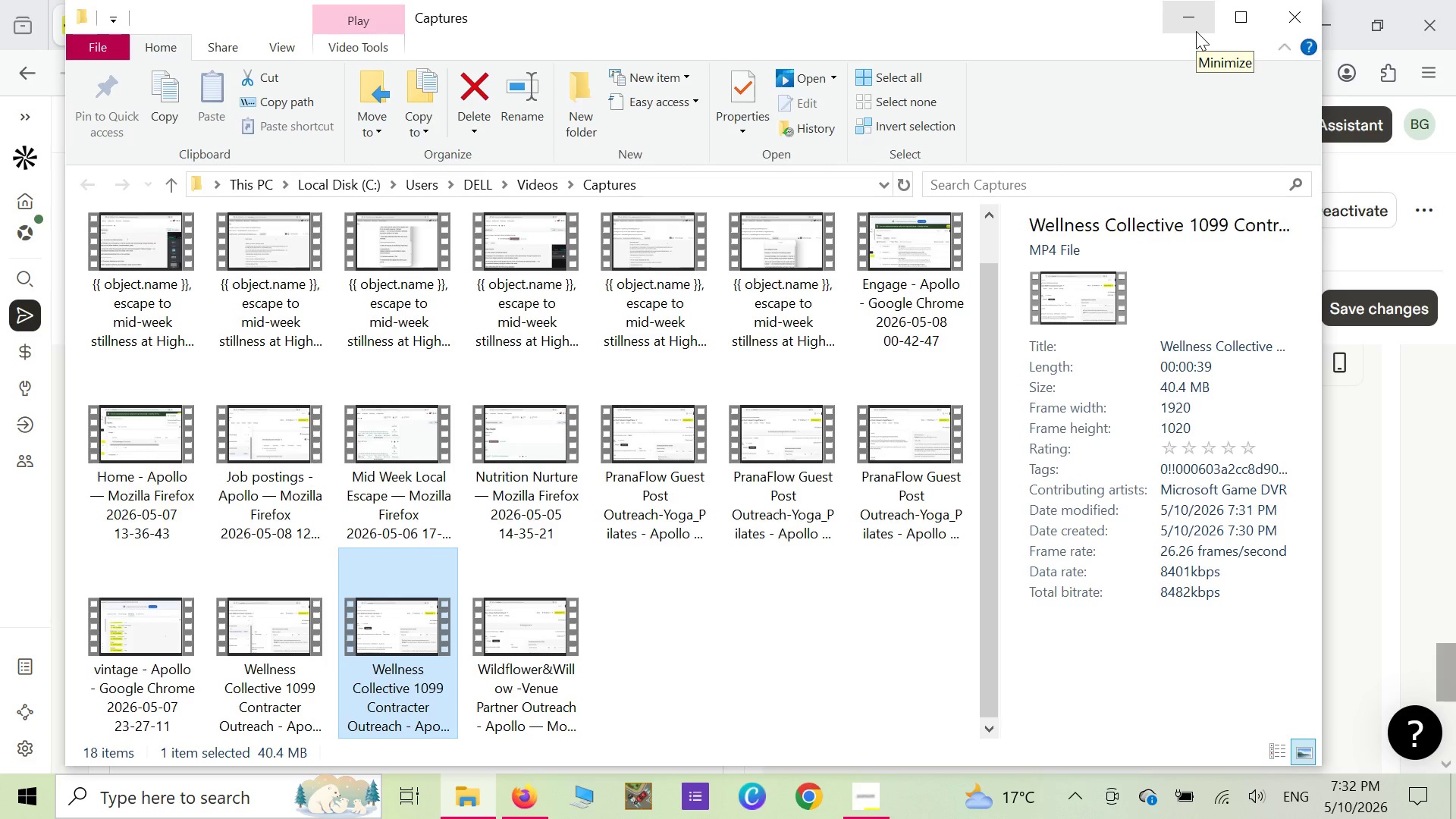 
wait(6.77)
 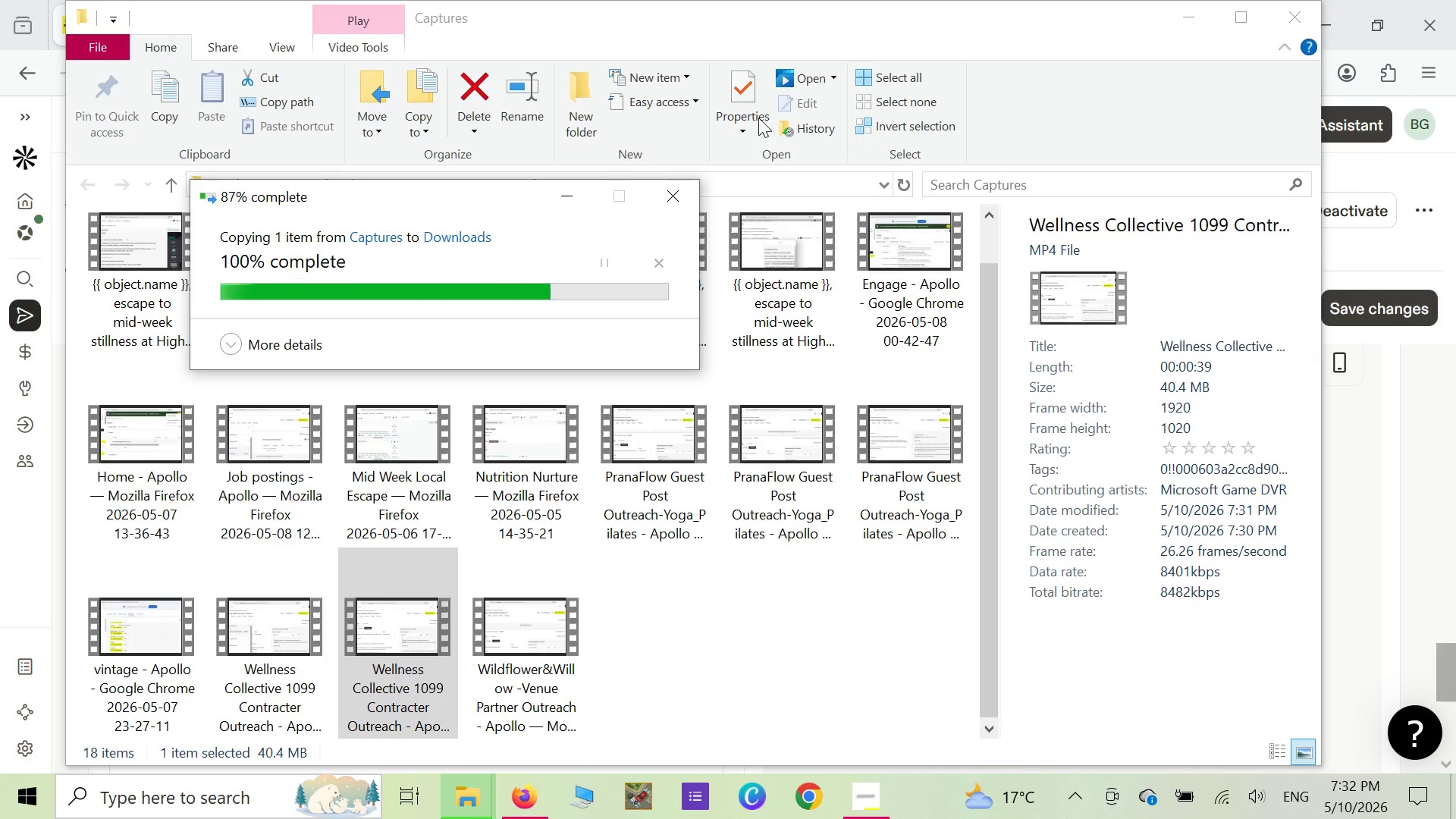 
left_click([1304, 17])
 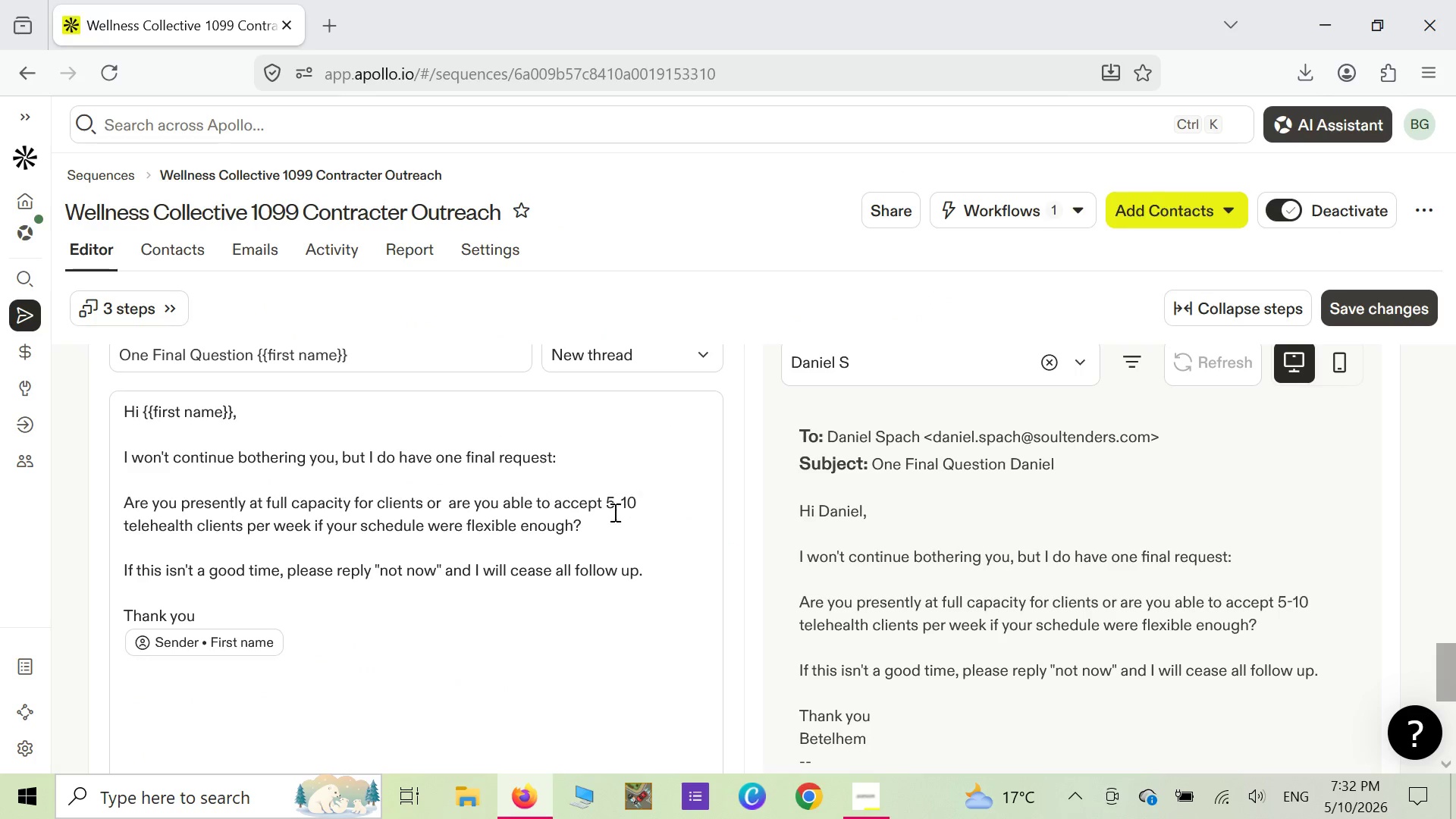 
scroll: coordinate [610, 522], scroll_direction: down, amount: 7.0
 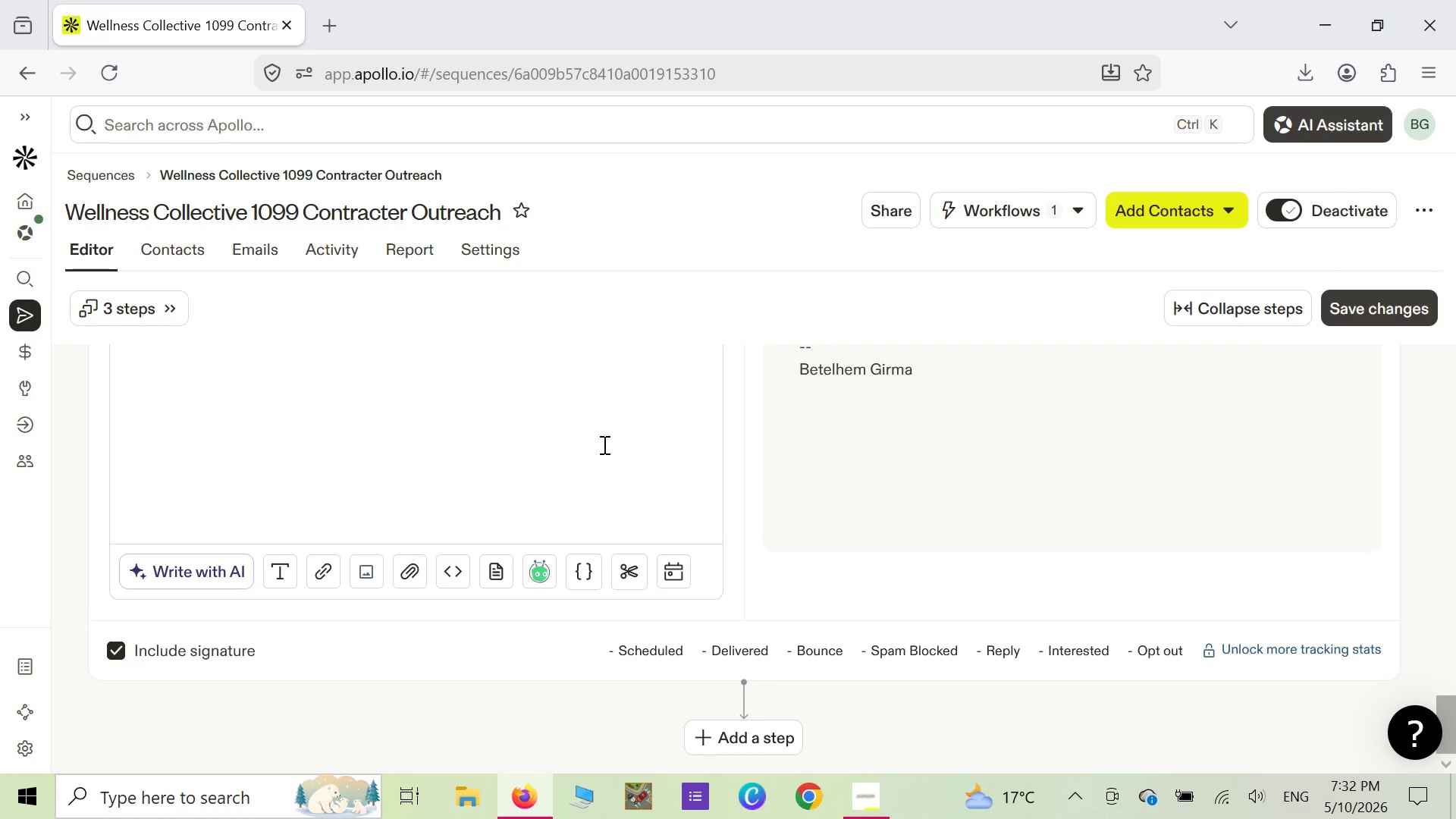 
scroll: coordinate [603, 444], scroll_direction: up, amount: 11.0
 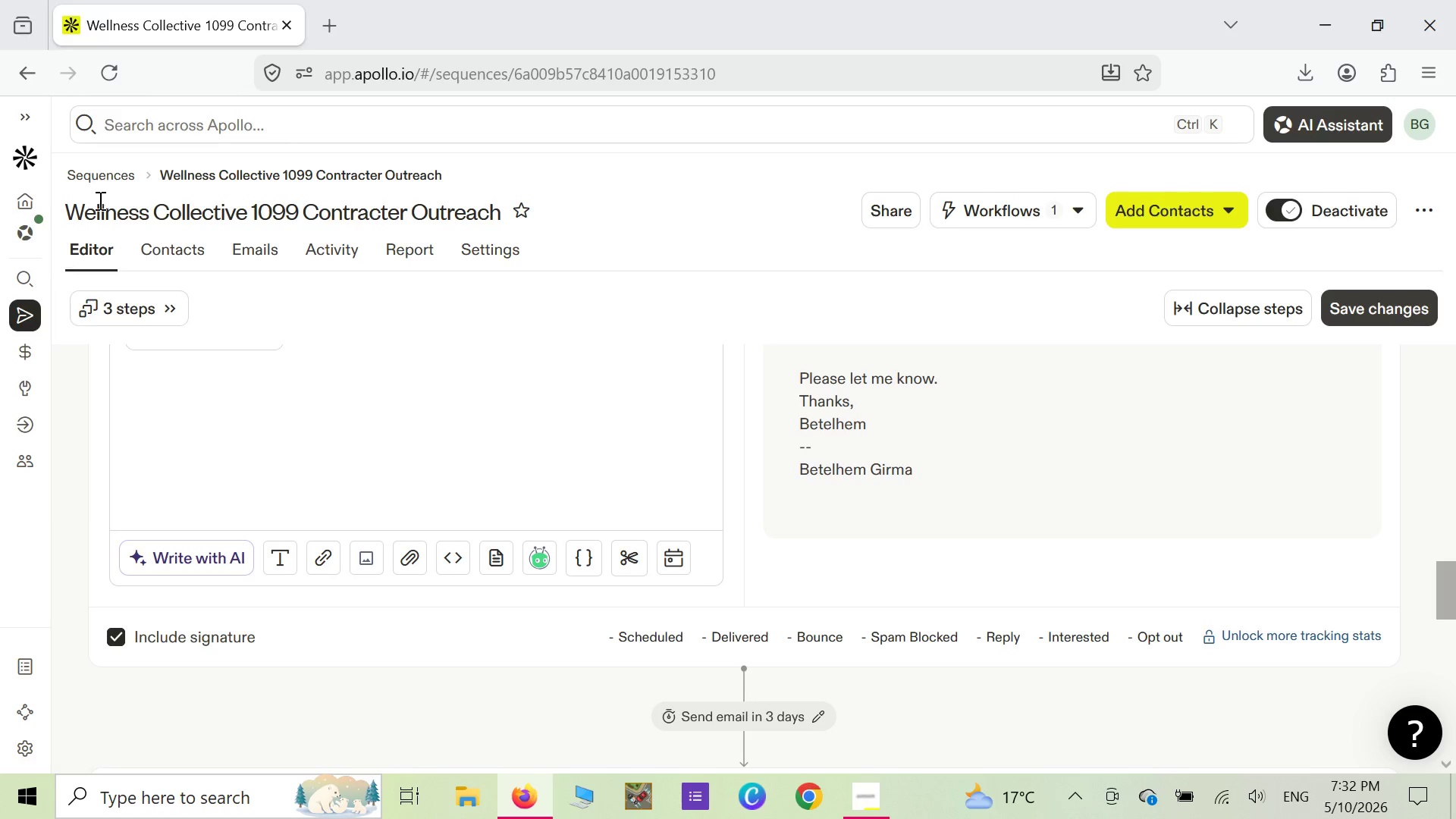 
left_click([103, 174])
 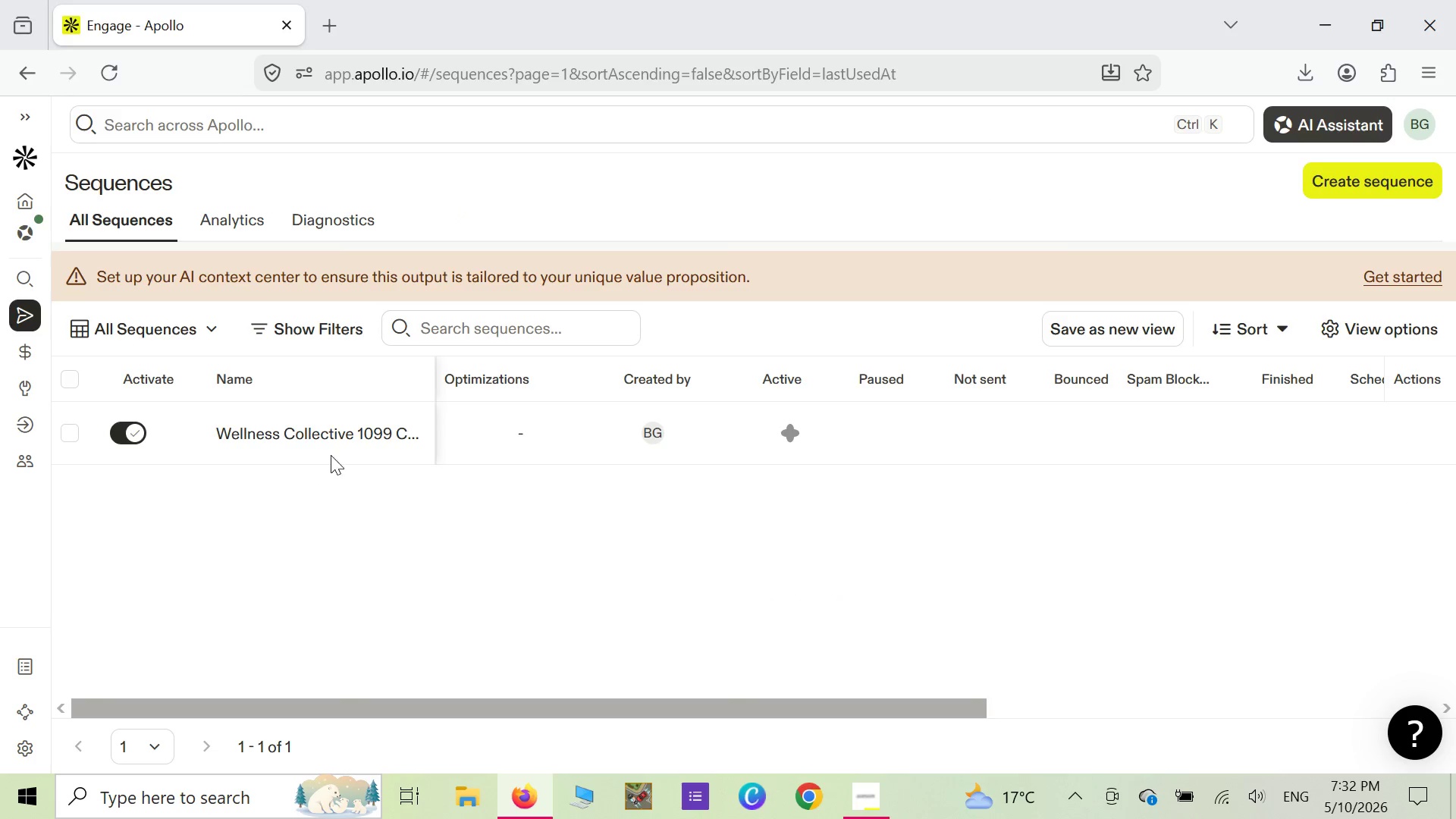 
wait(6.75)
 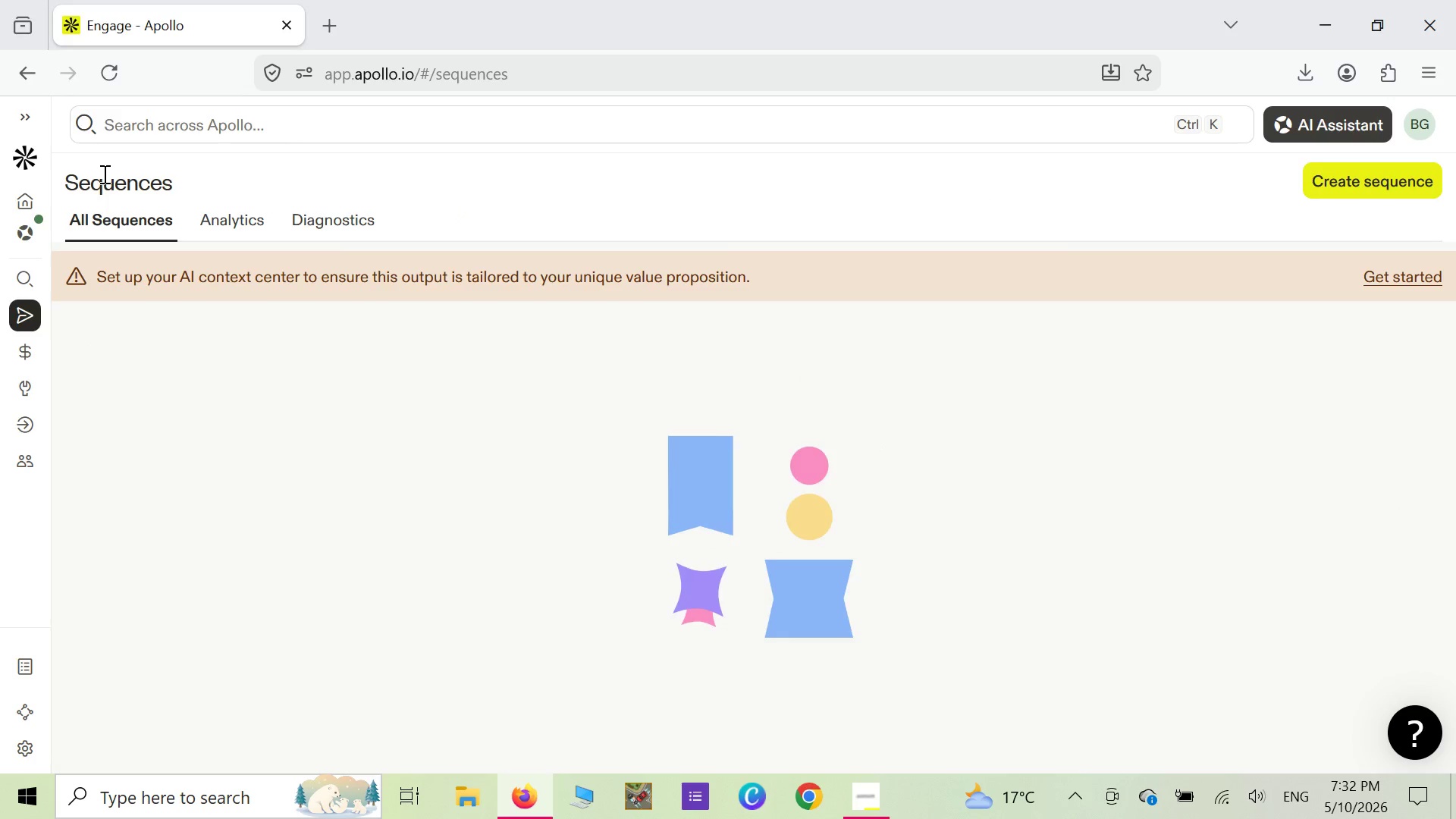 
right_click([317, 478])
 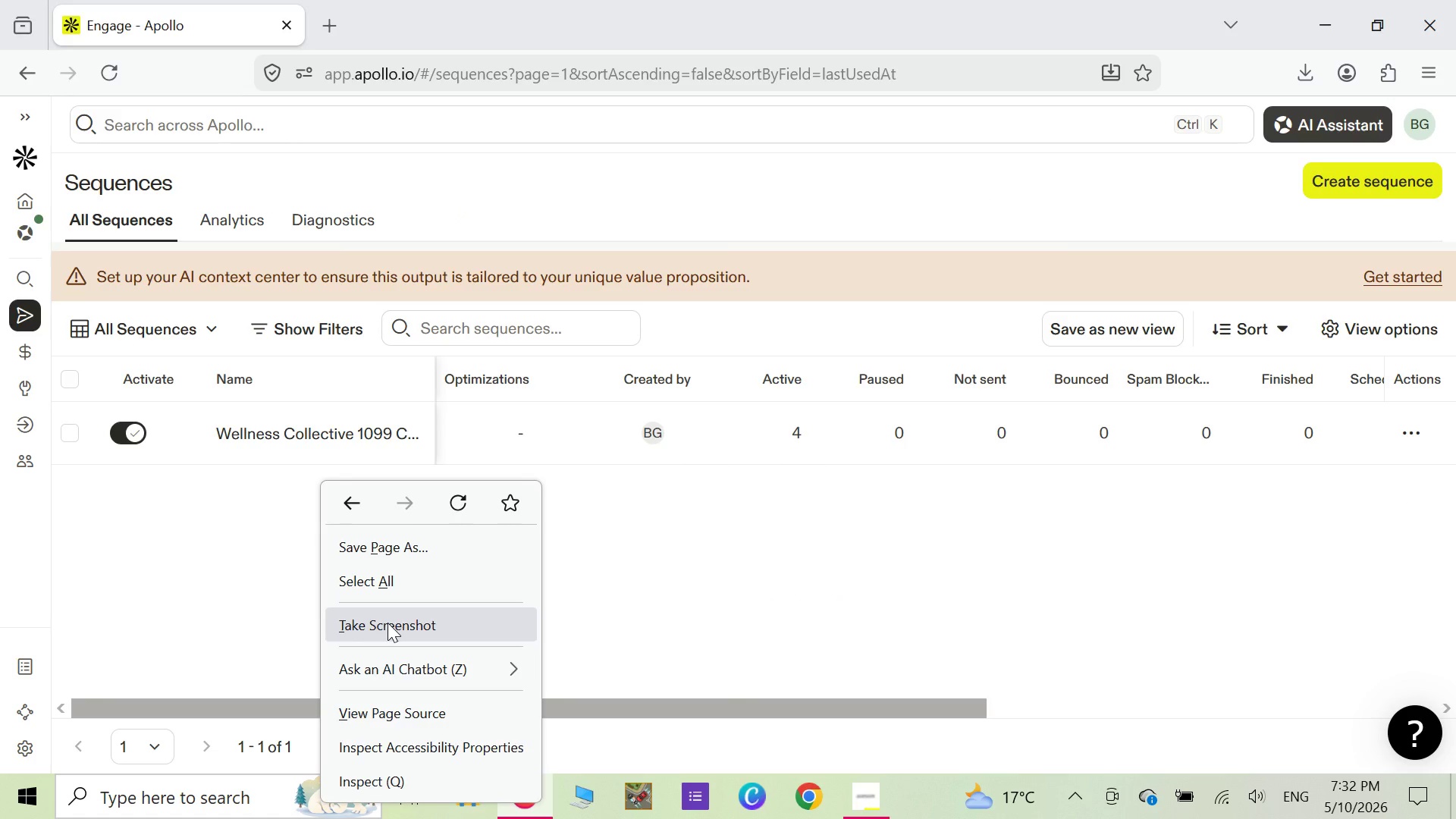 
left_click([388, 623])
 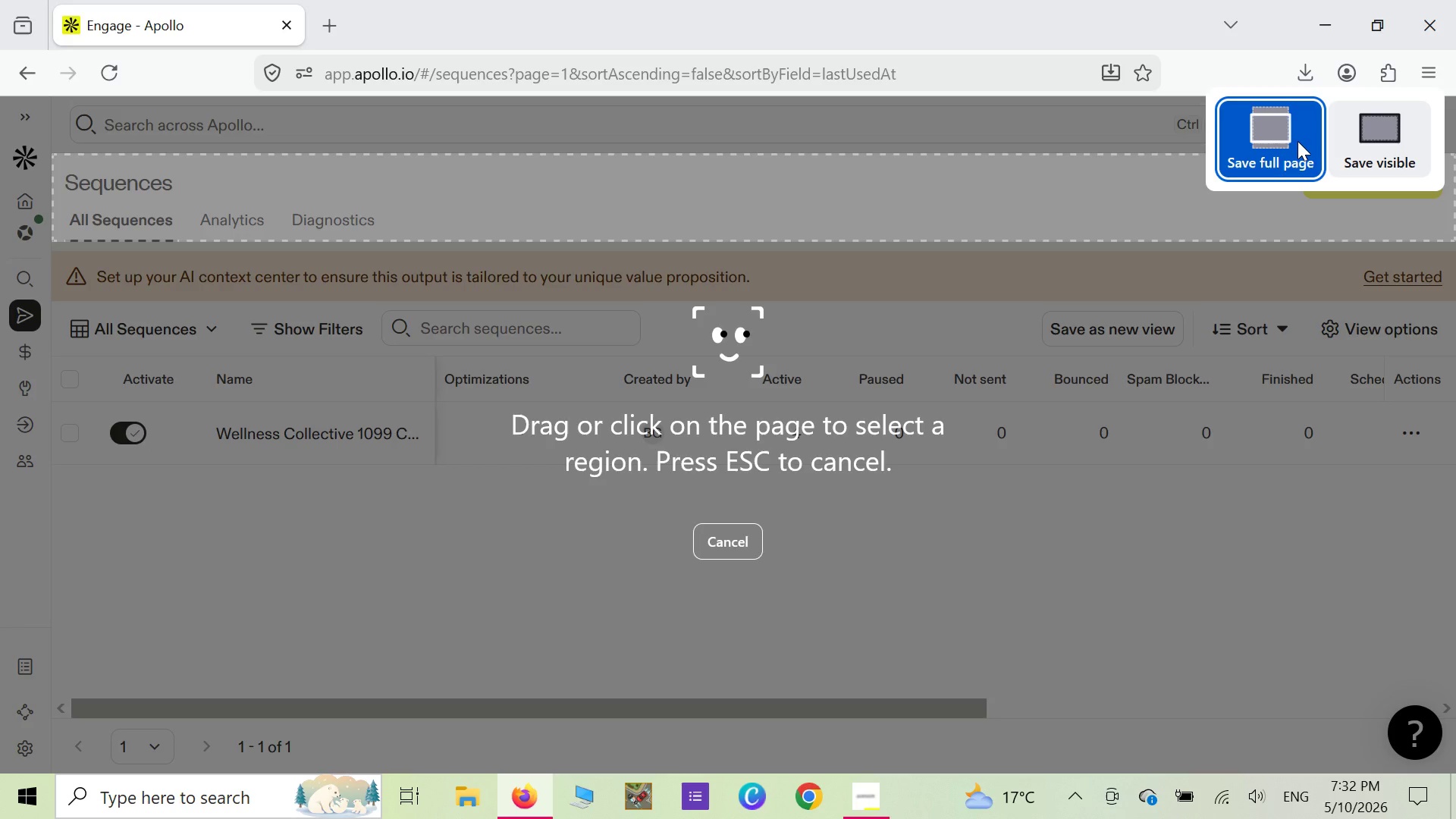 
wait(15.81)
 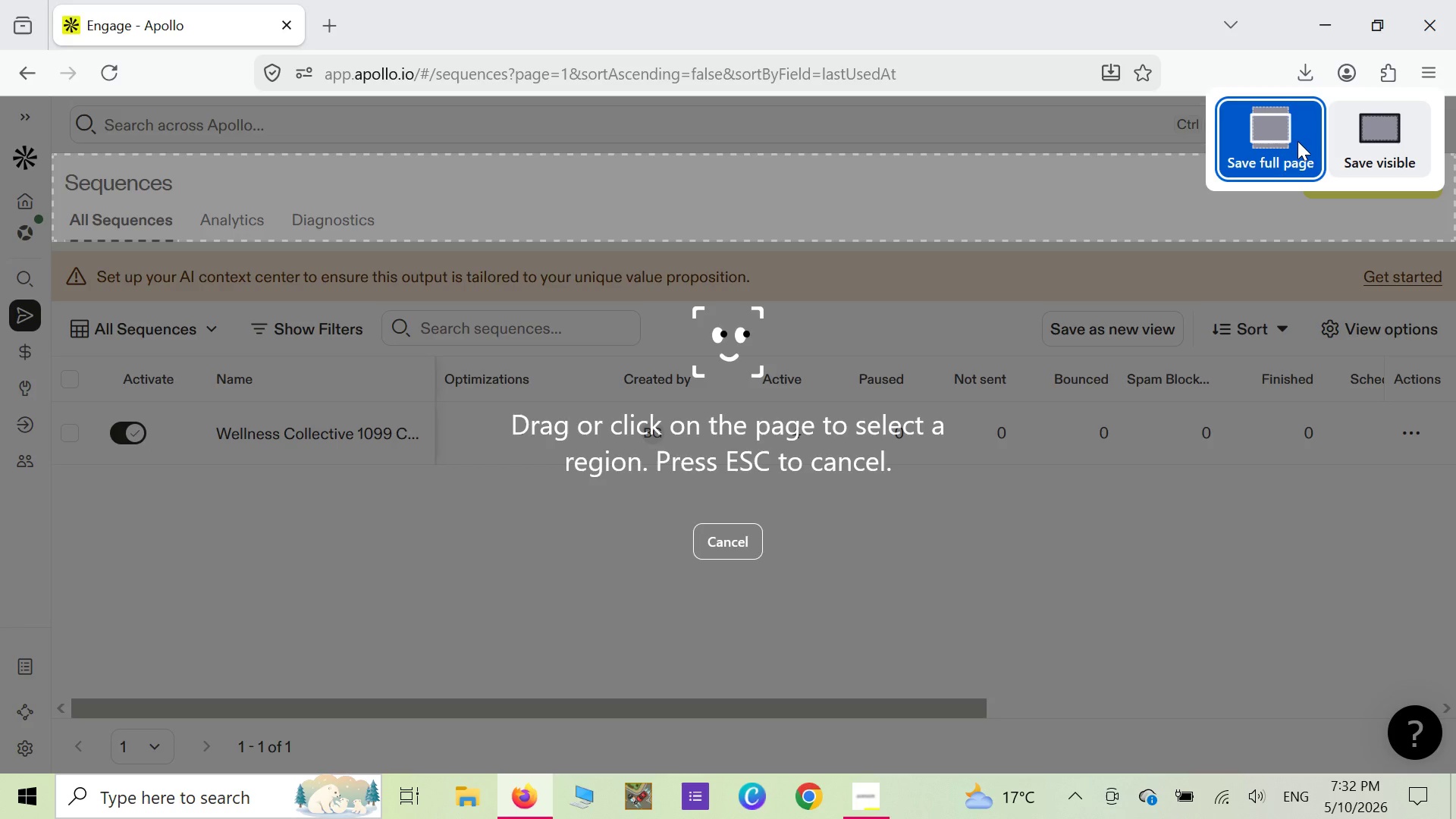 
left_click([1294, 145])
 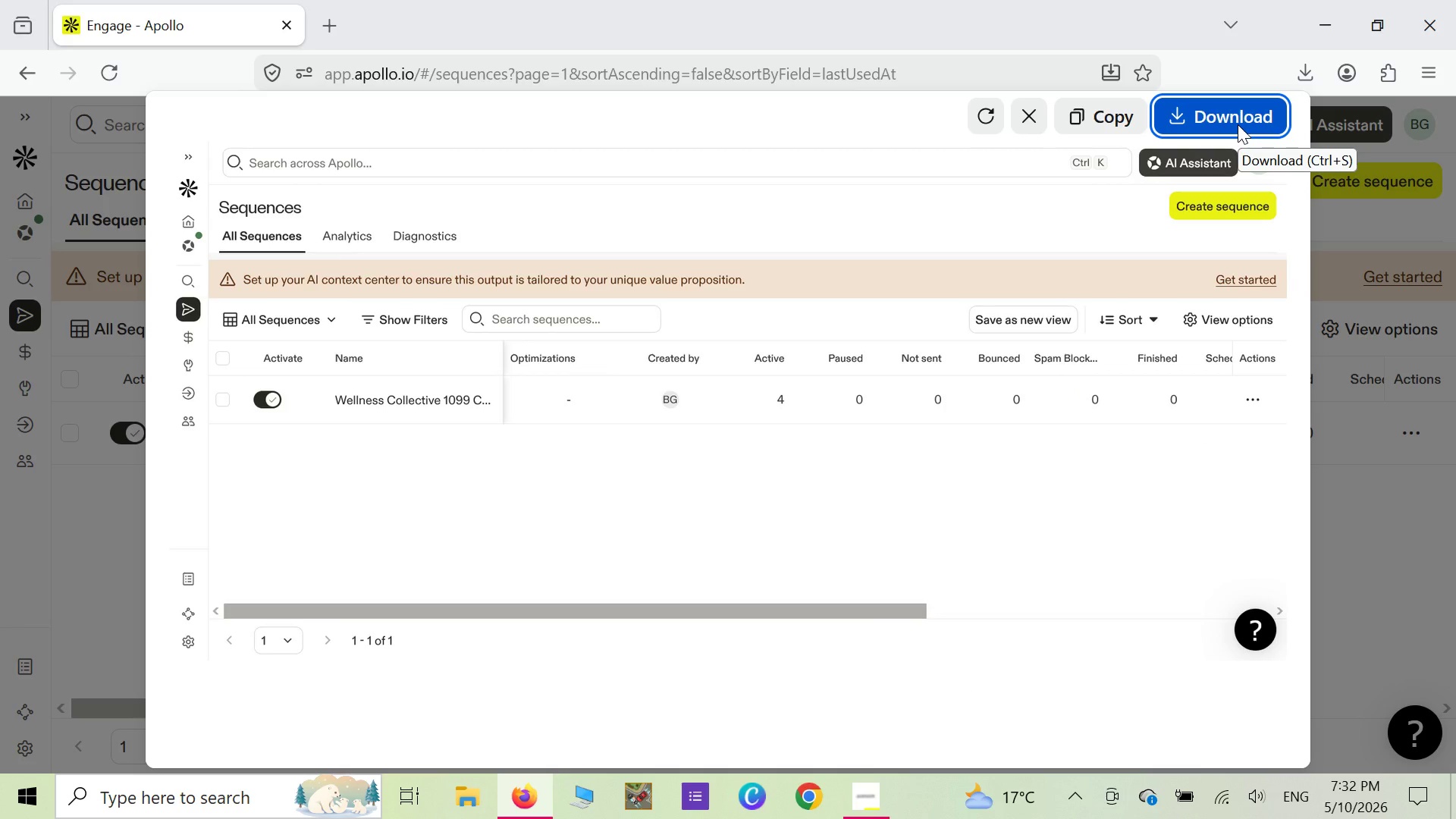 
wait(11.06)
 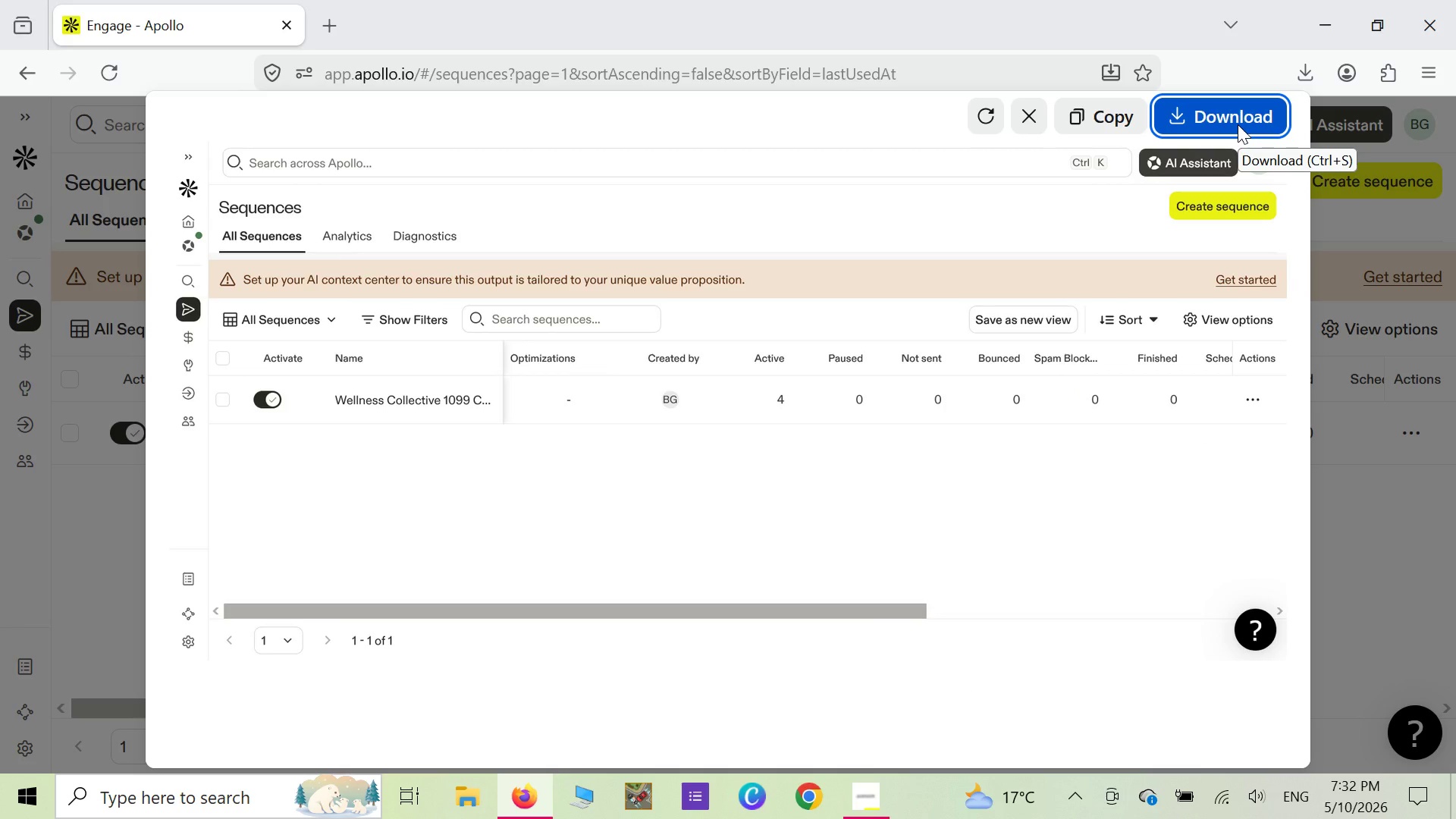 
left_click([1238, 124])
 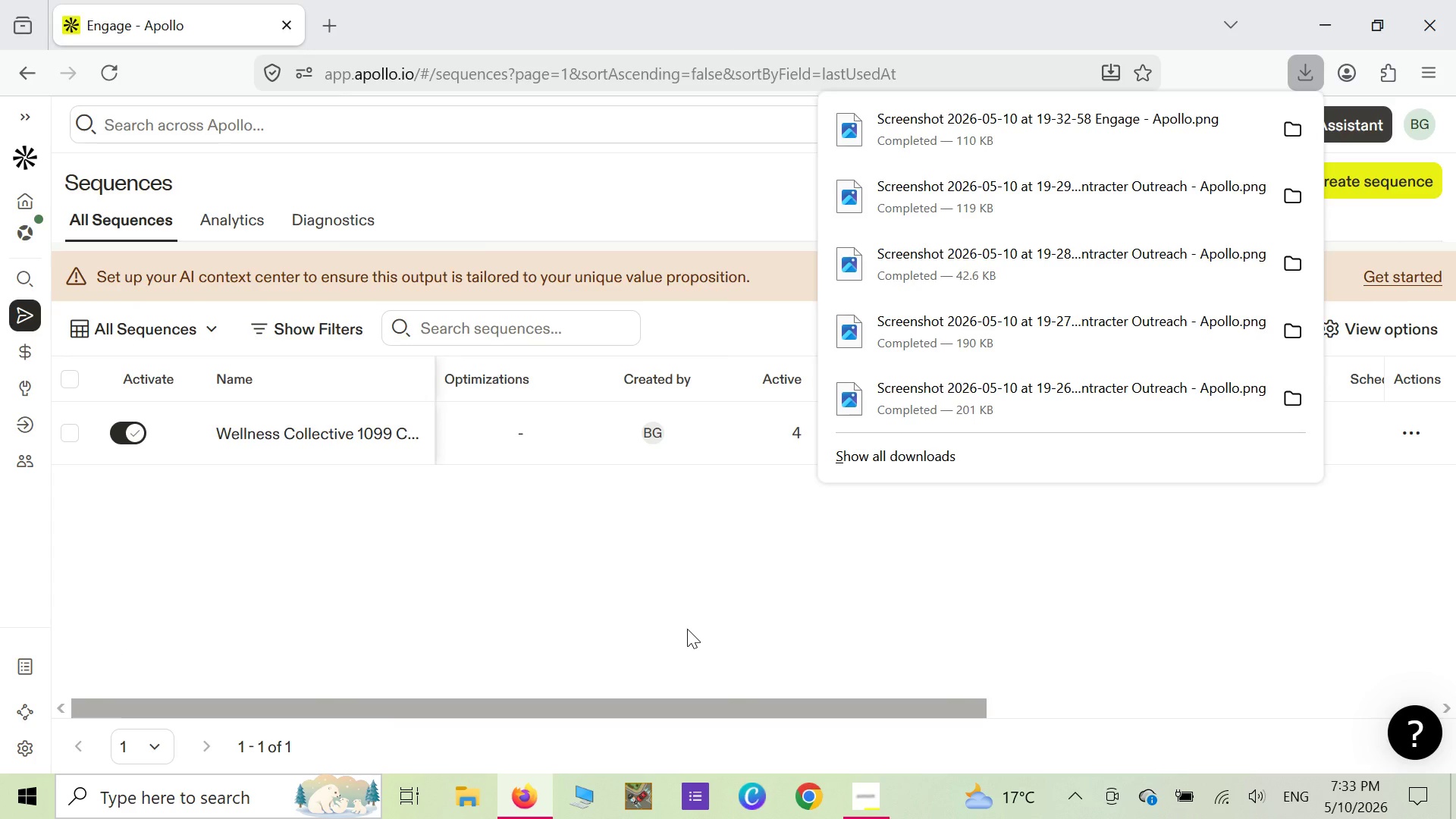 
wait(16.84)
 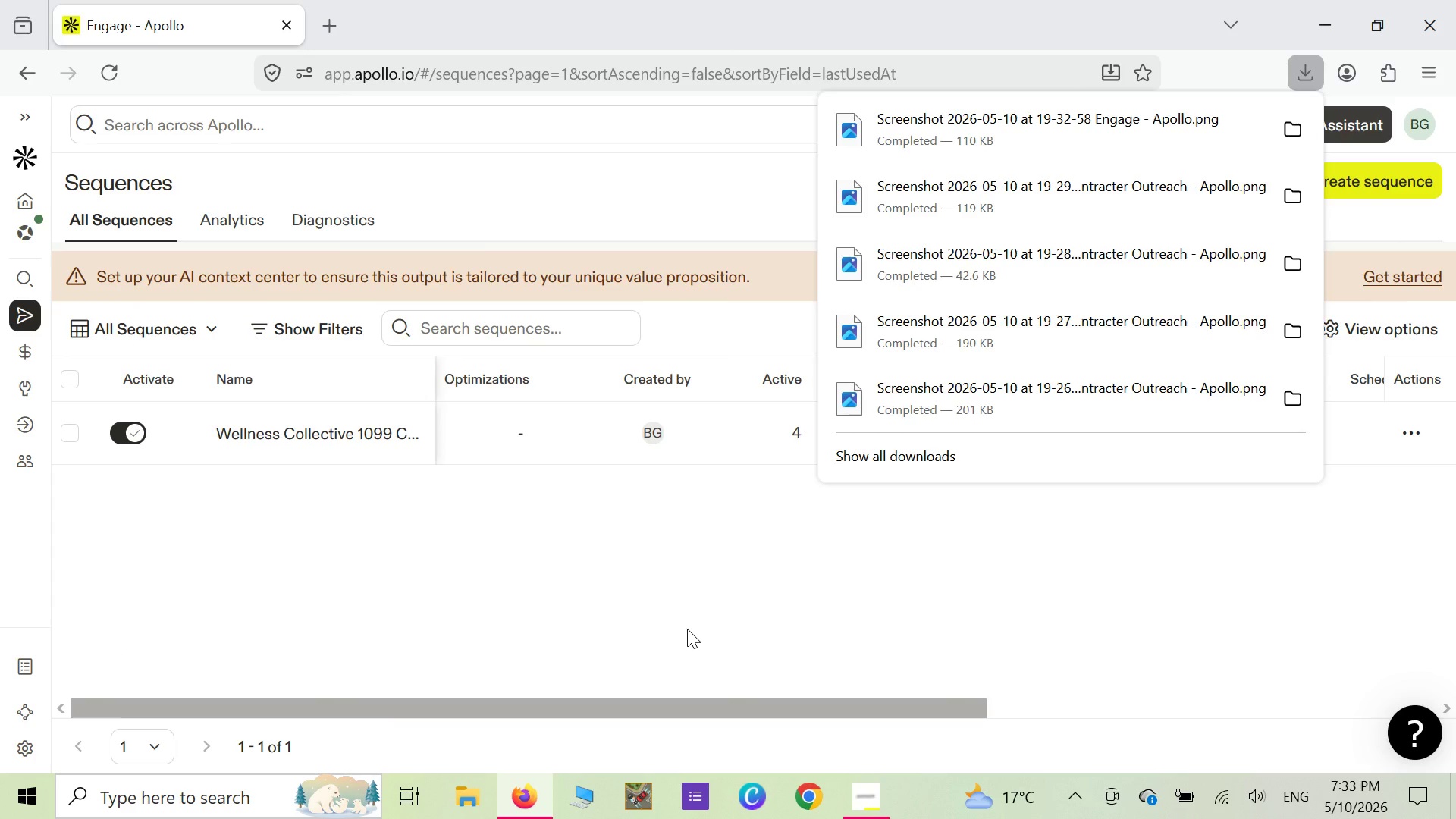 
left_click([930, 538])
 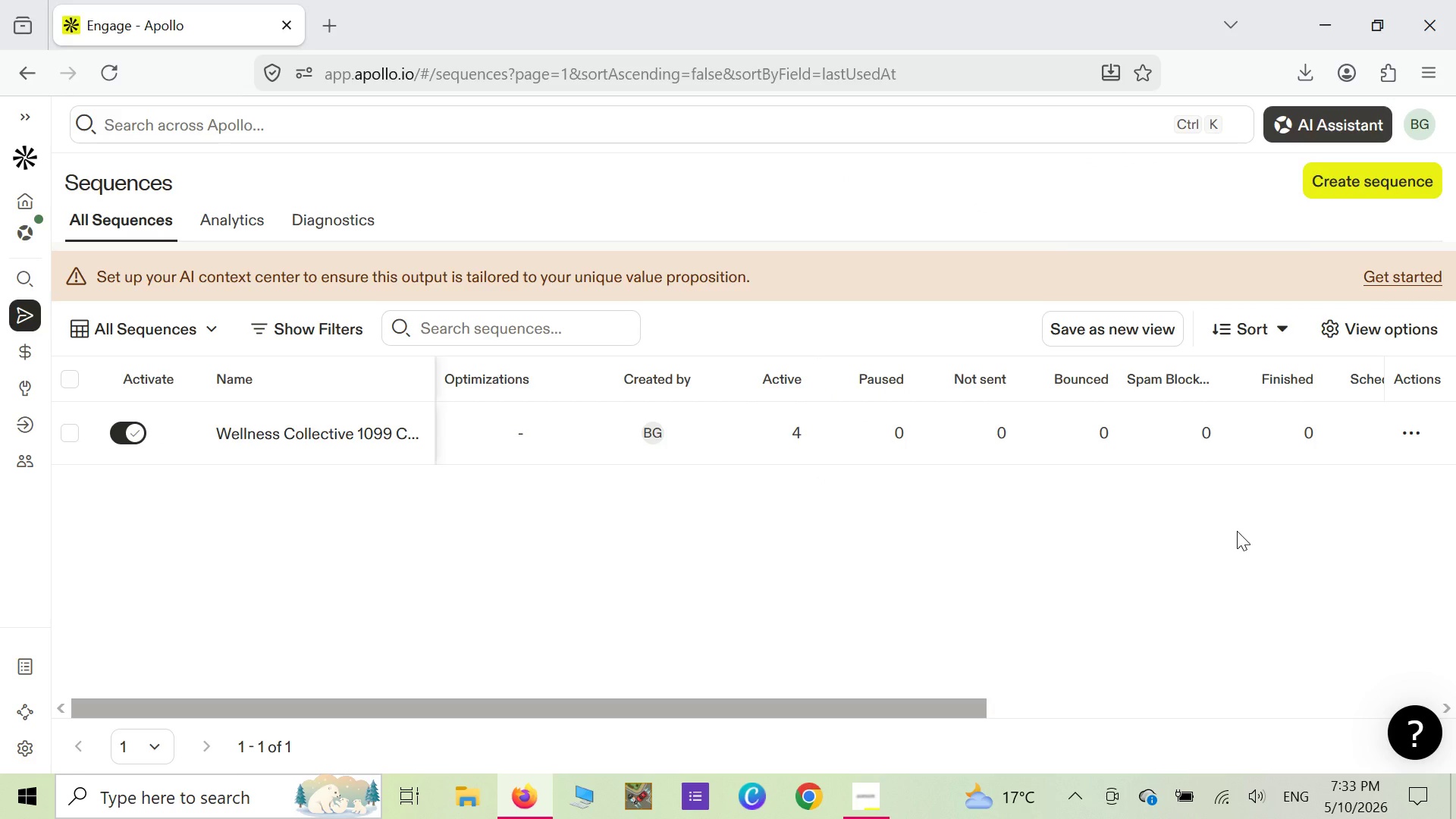 
wait(8.83)
 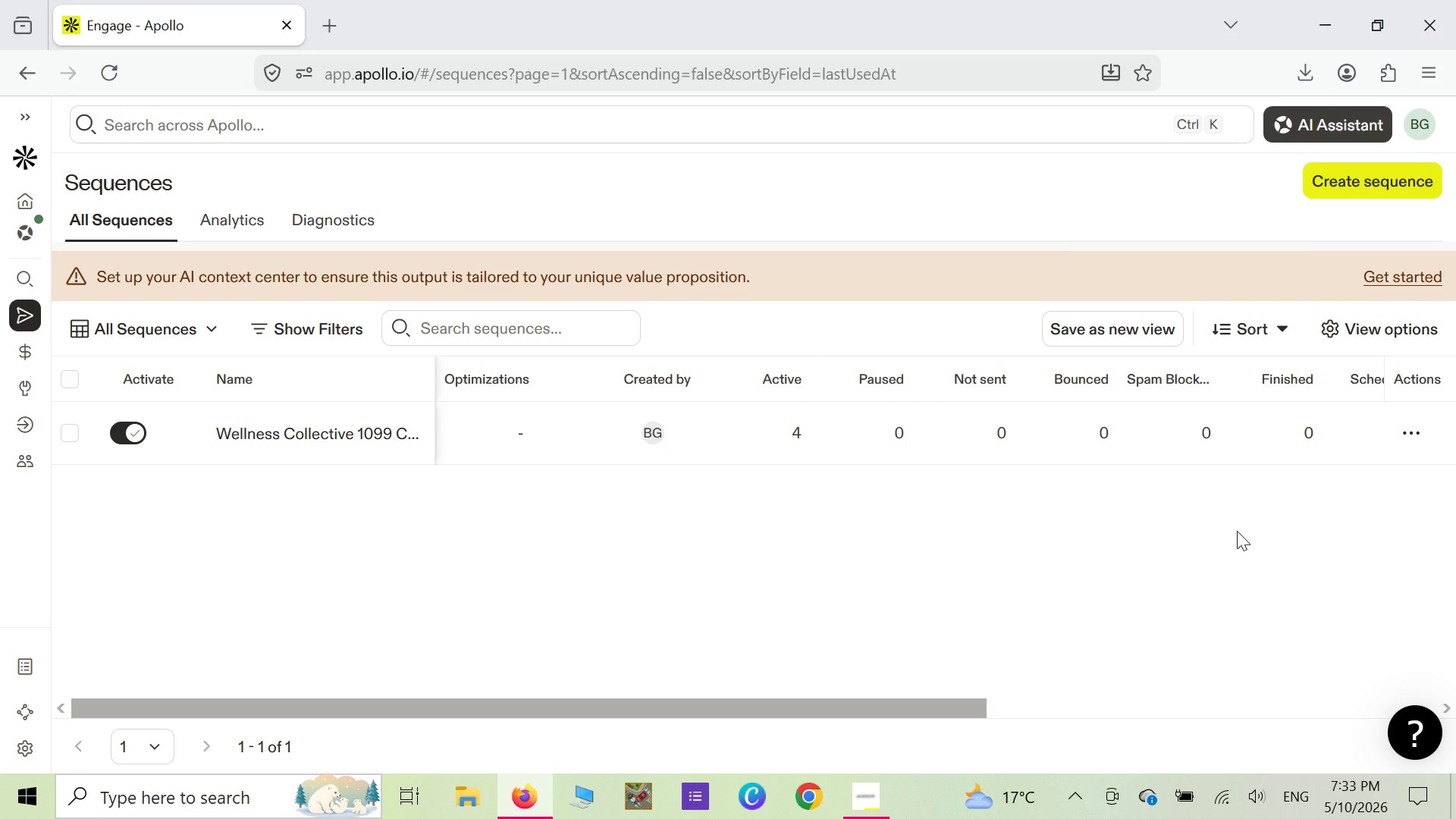 
mouse_move([30, 427])
 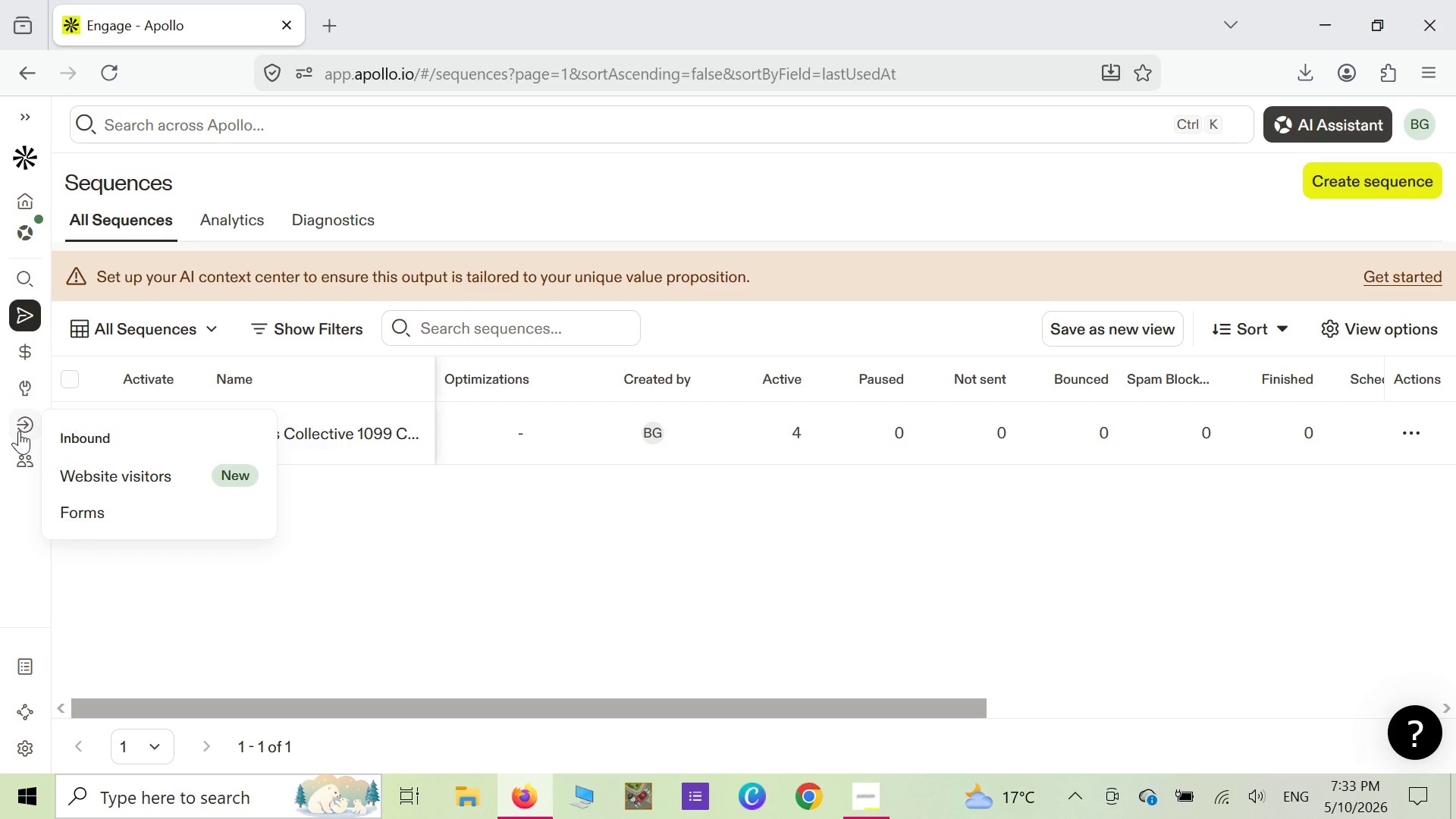 
mouse_move([30, 427])
 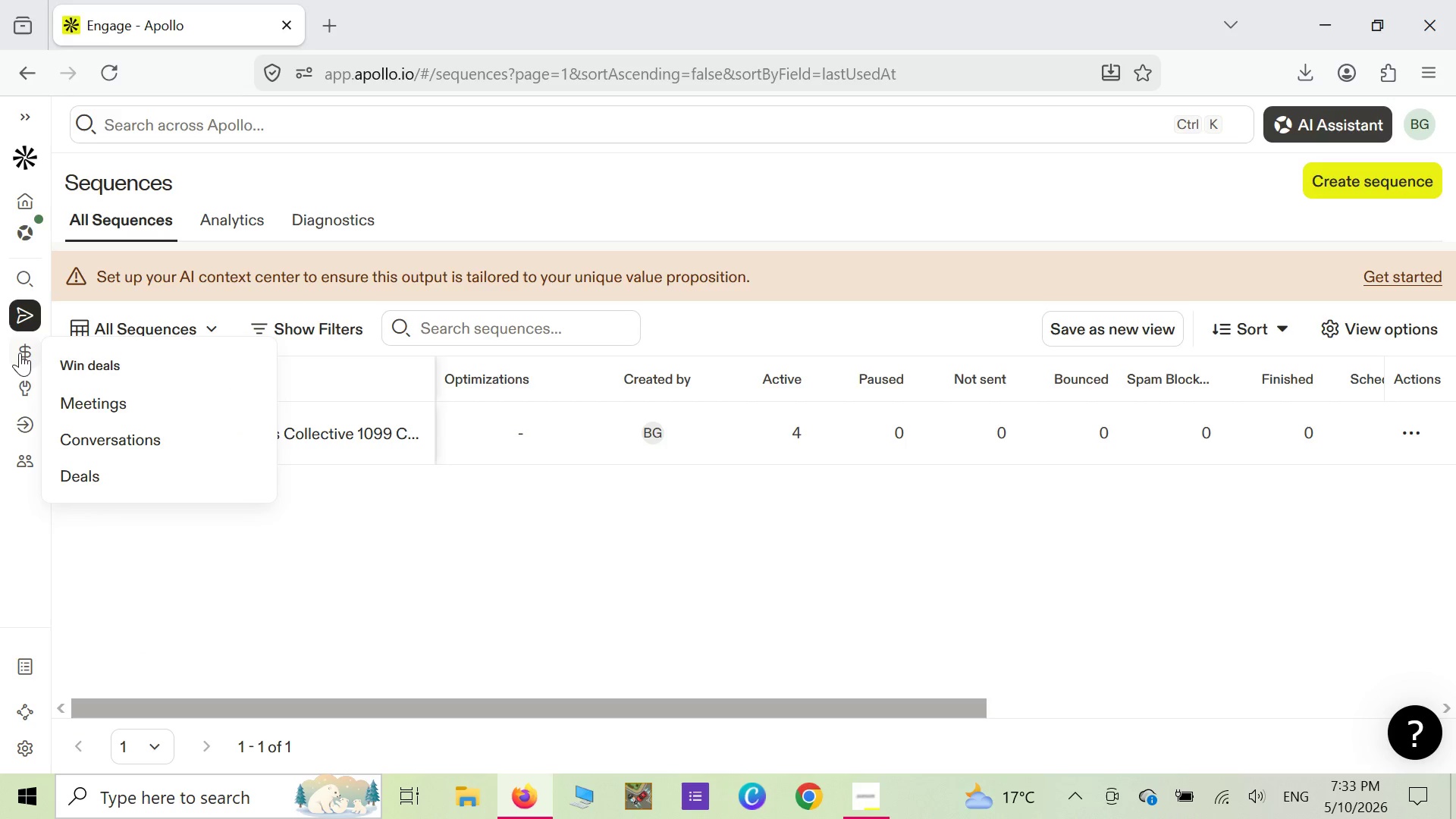 
mouse_move([24, 312])
 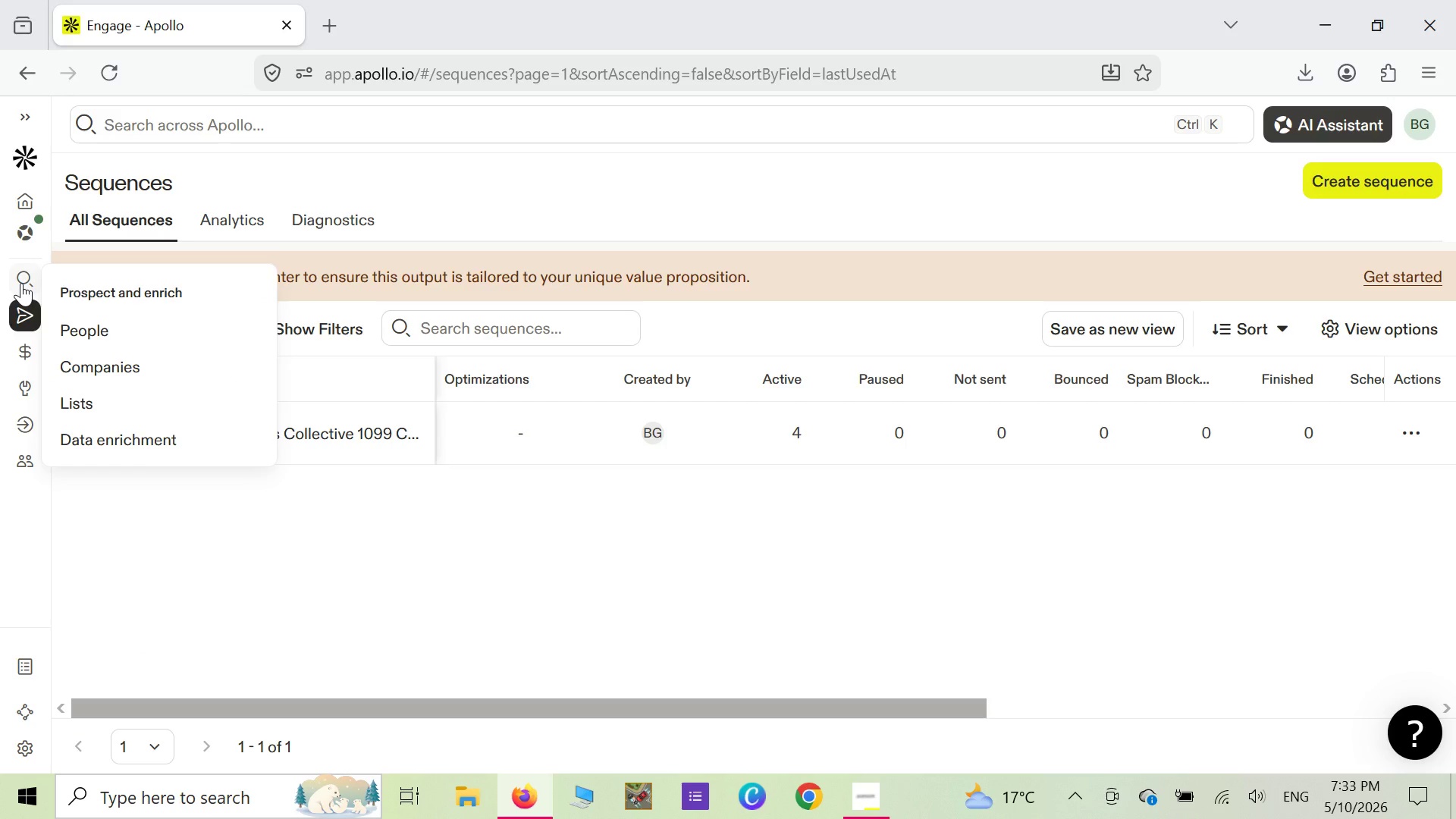 
left_click([21, 283])
 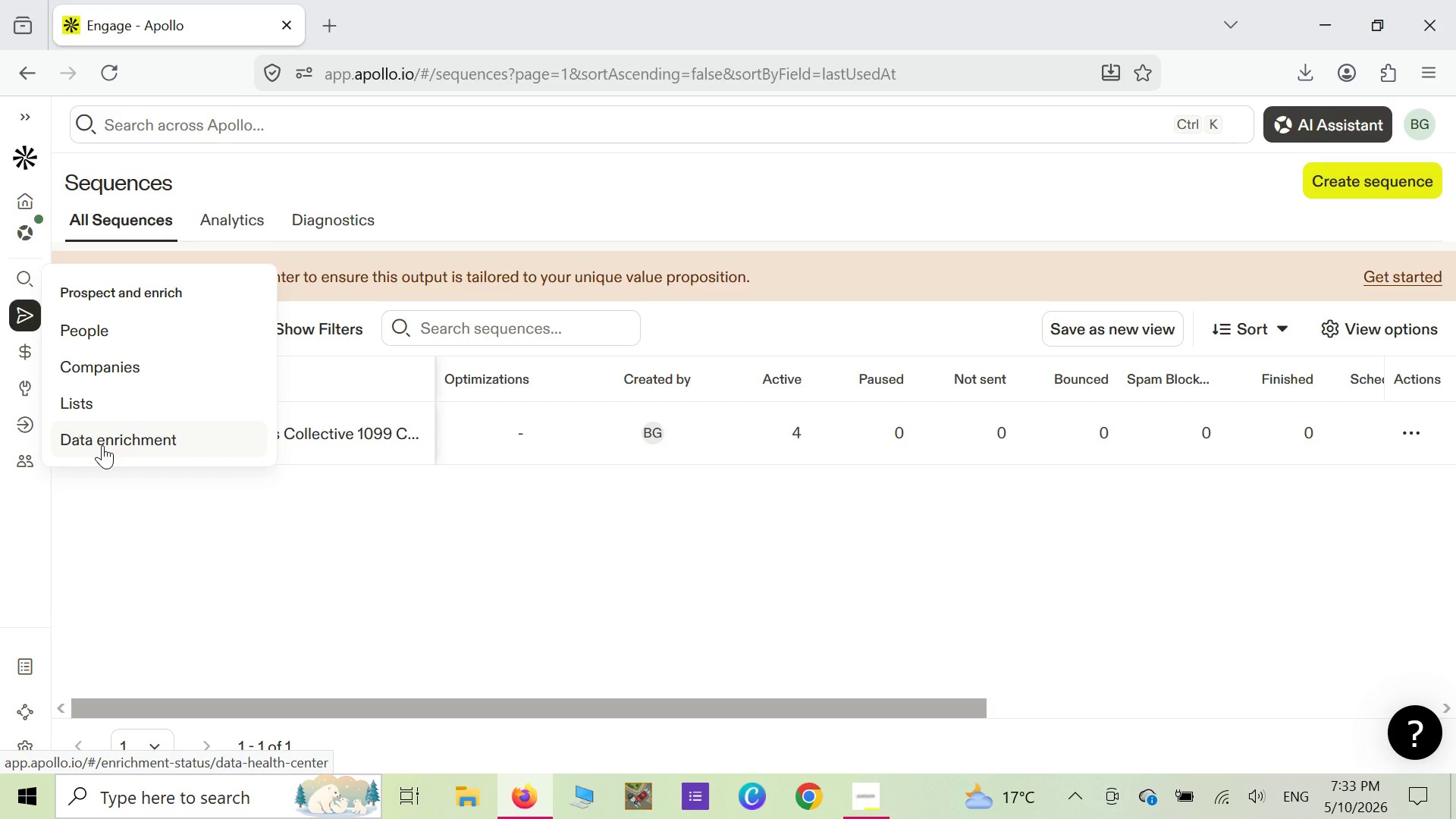 
wait(5.53)
 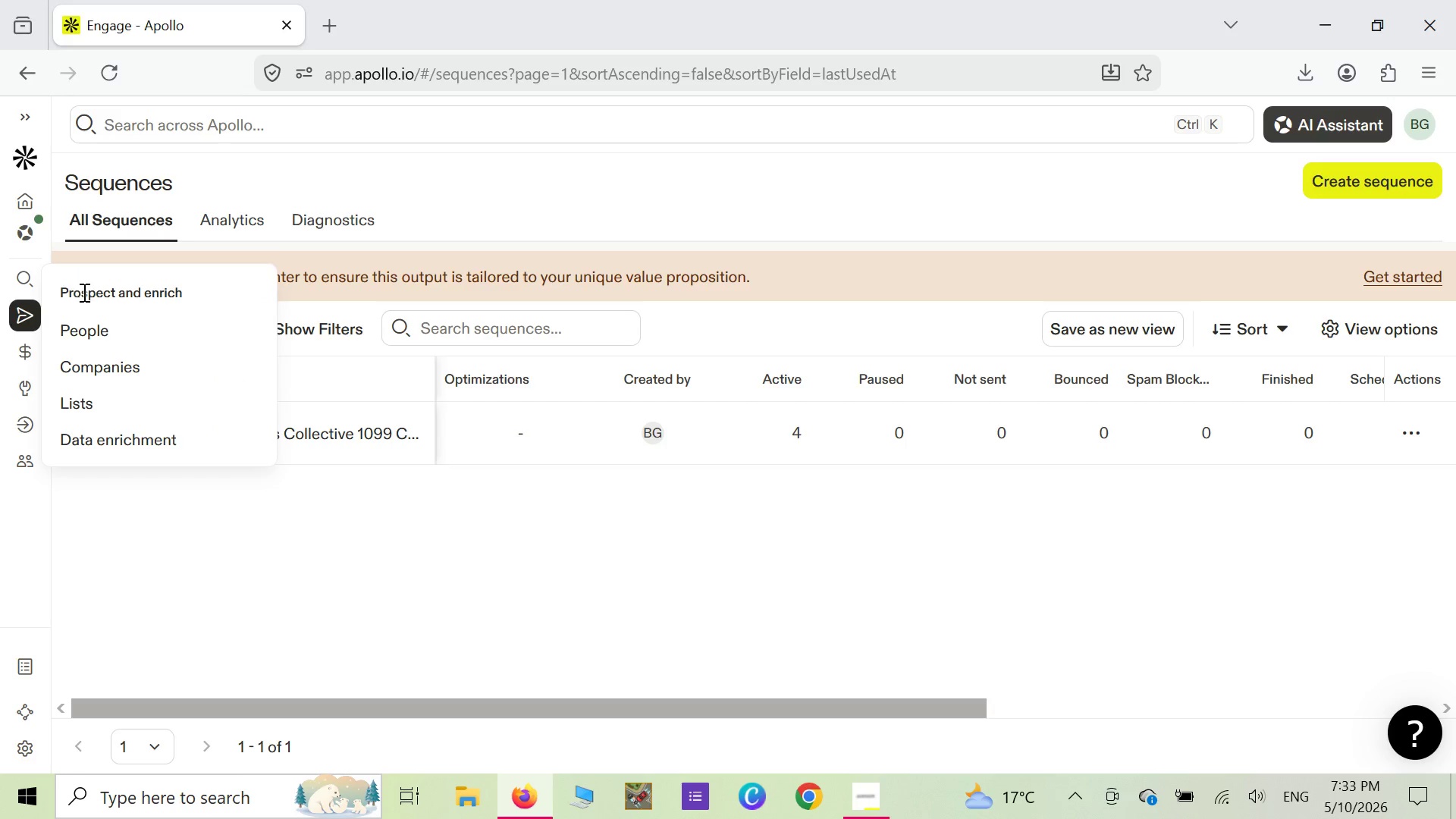 
left_click([102, 445])
 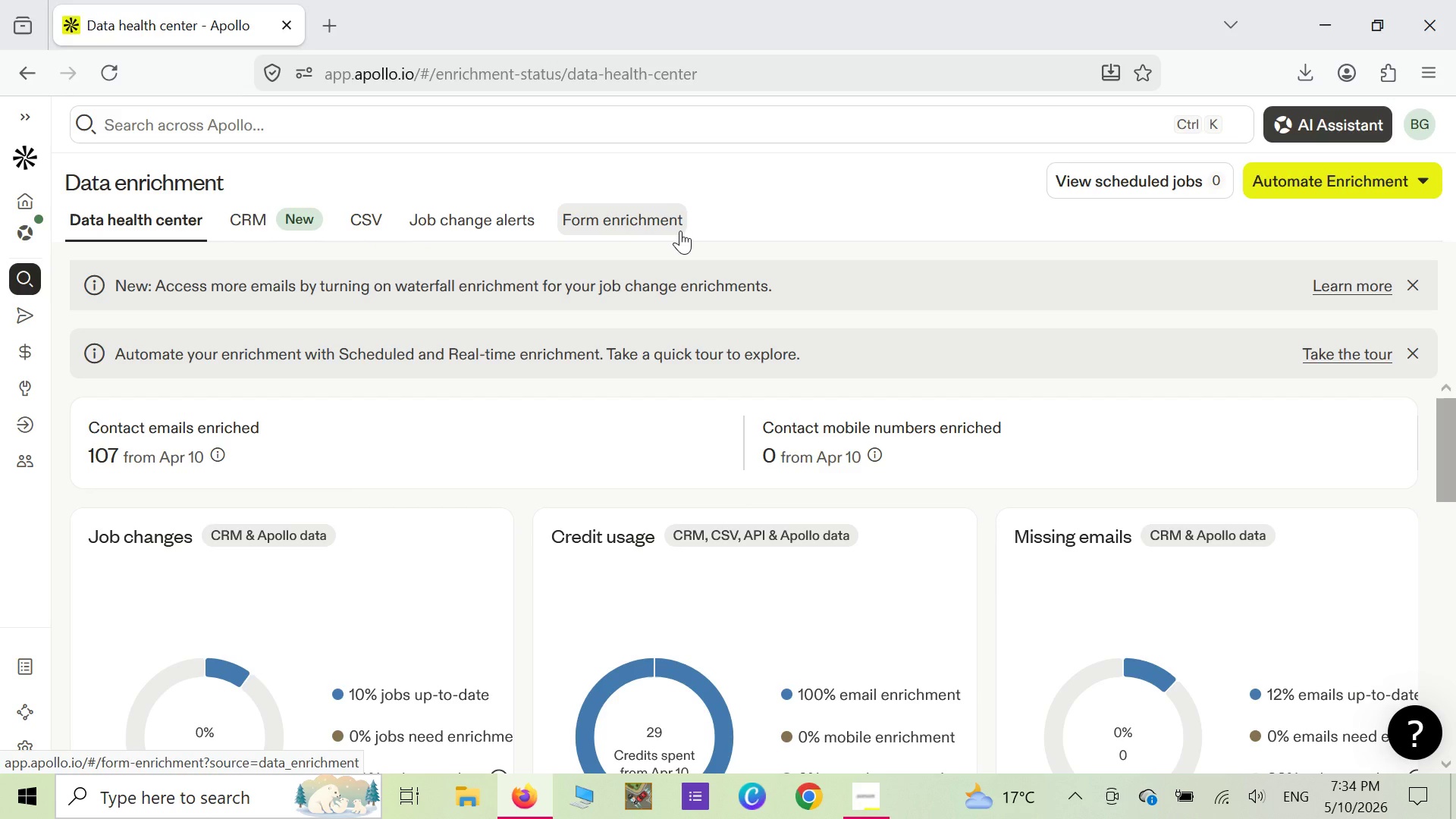 
wait(27.92)
 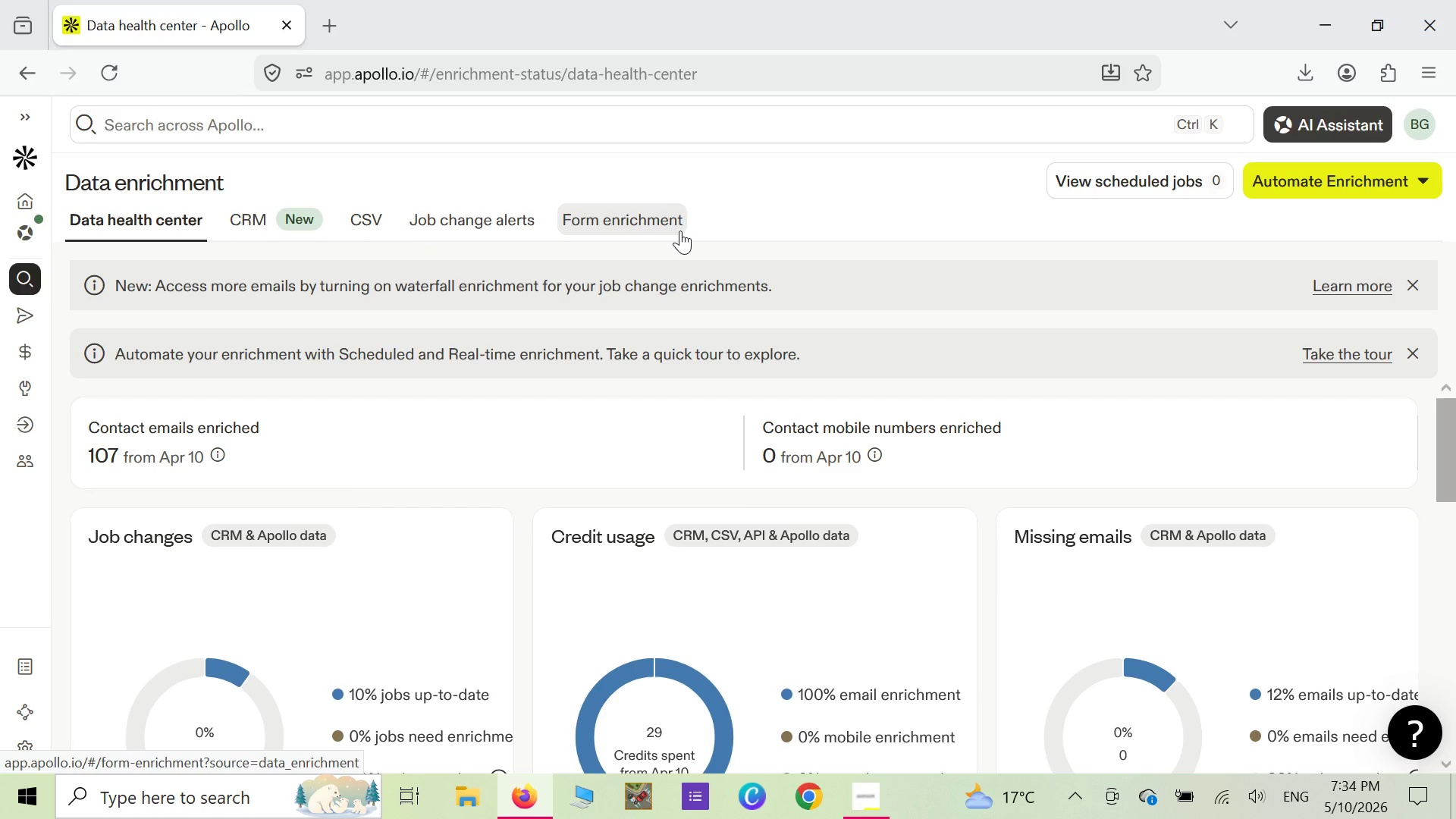 
left_click([879, 804])